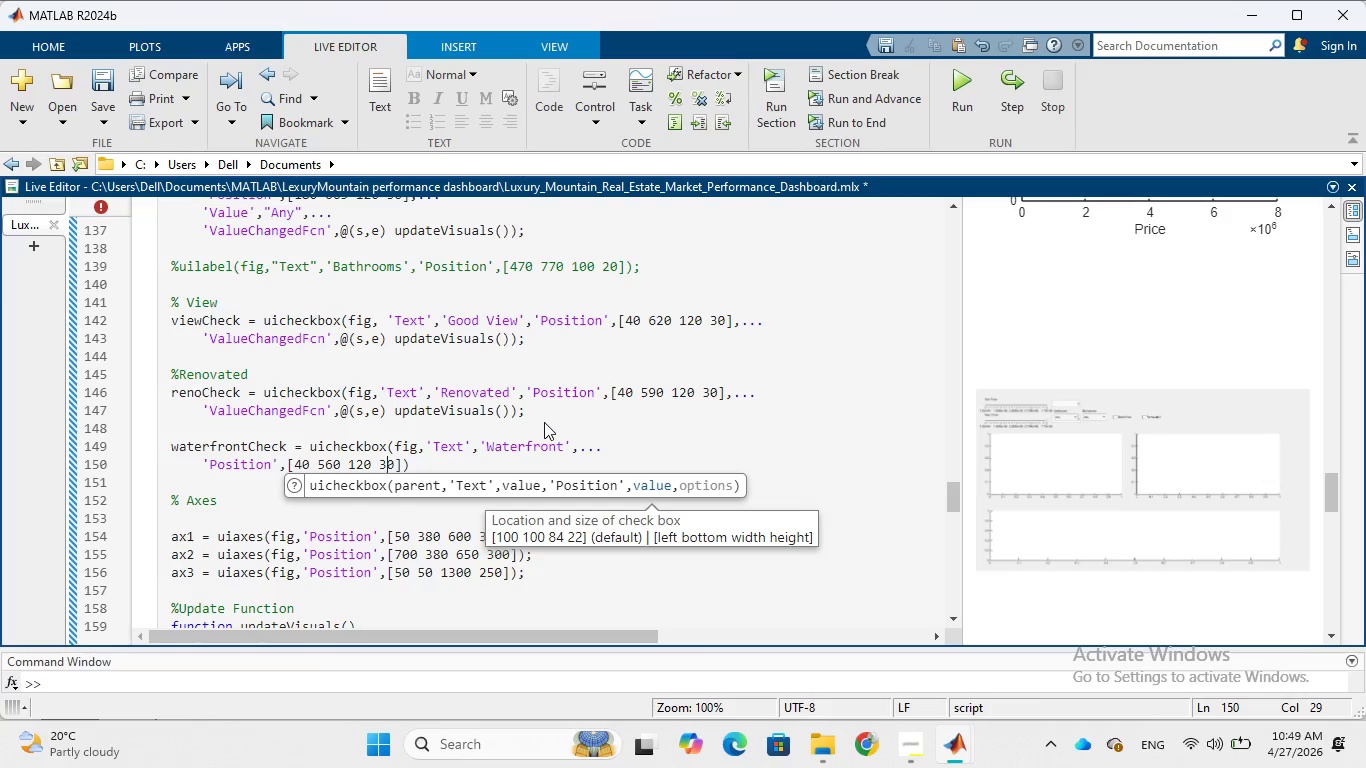 
left_click([222, 471])
 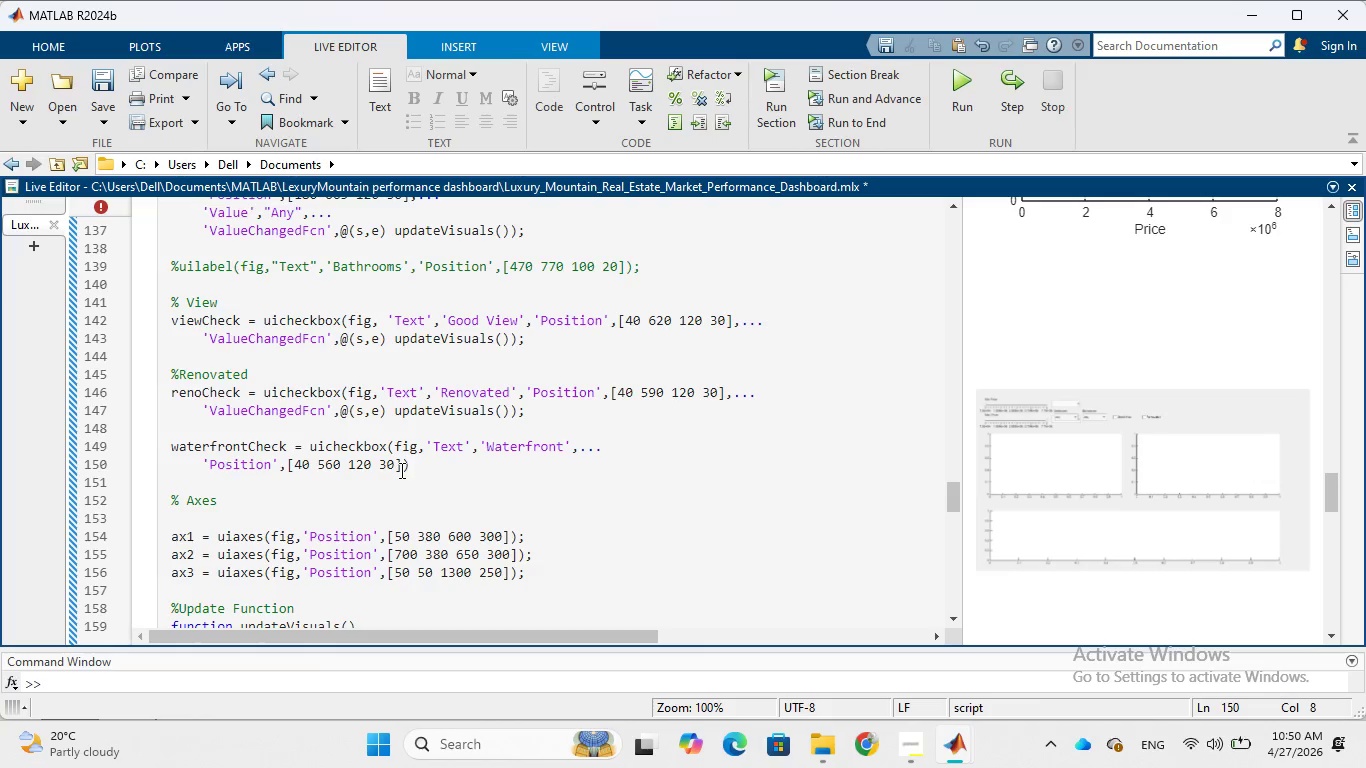 
left_click([404, 462])
 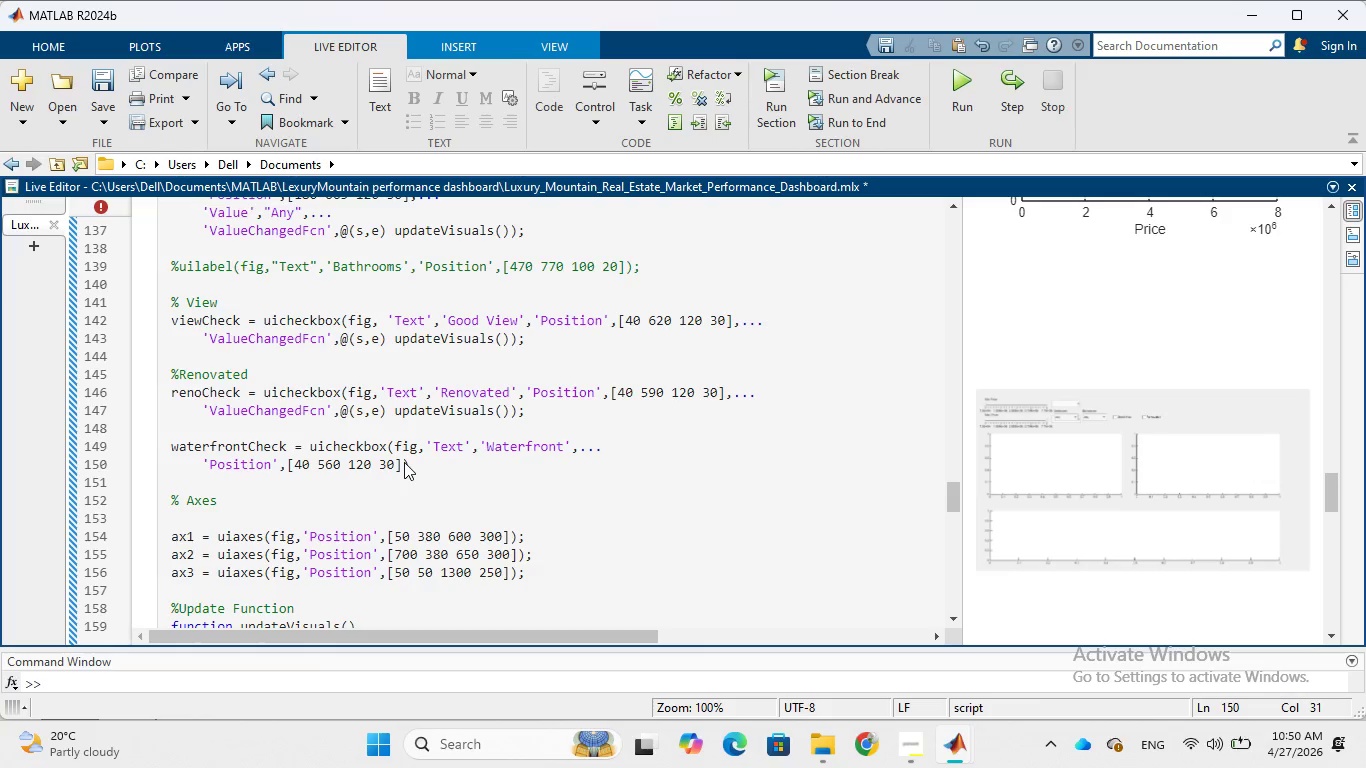 
key(Comma)
 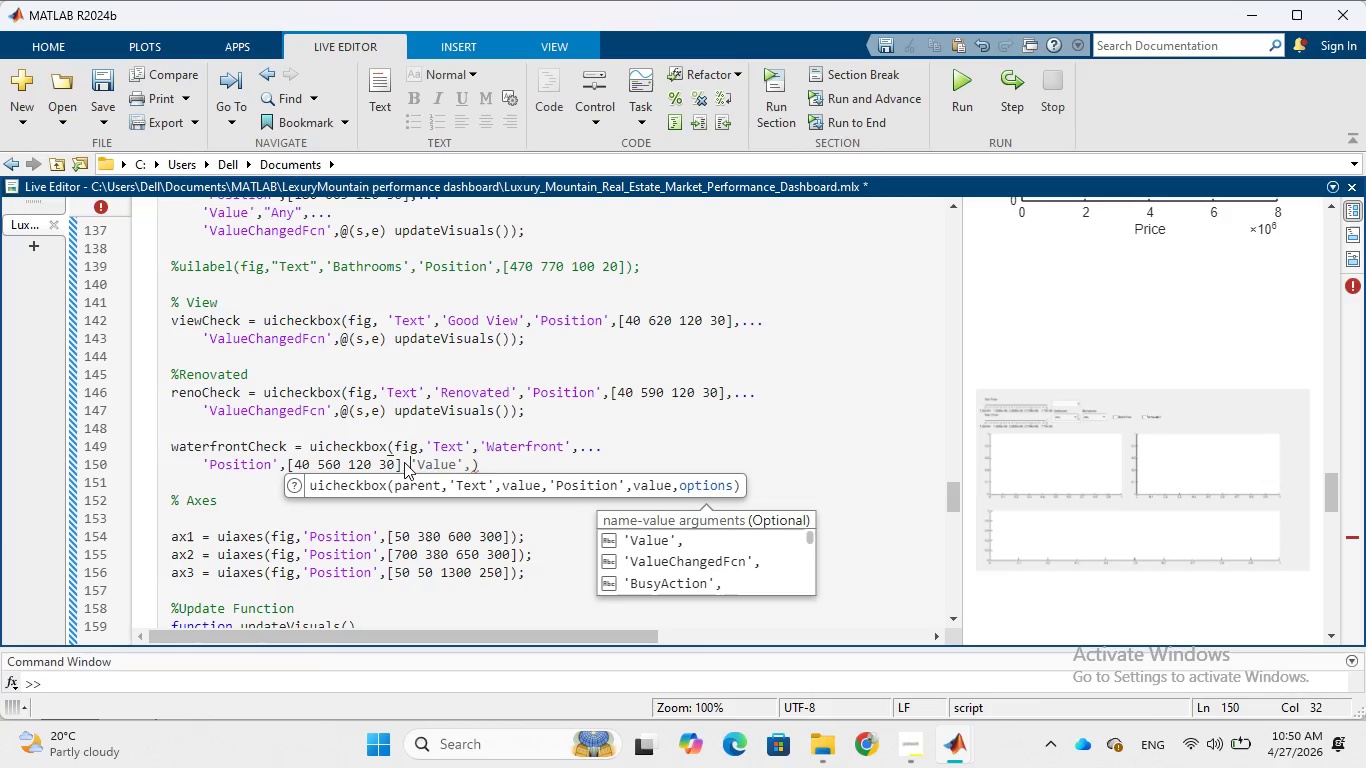 
key(Period)
 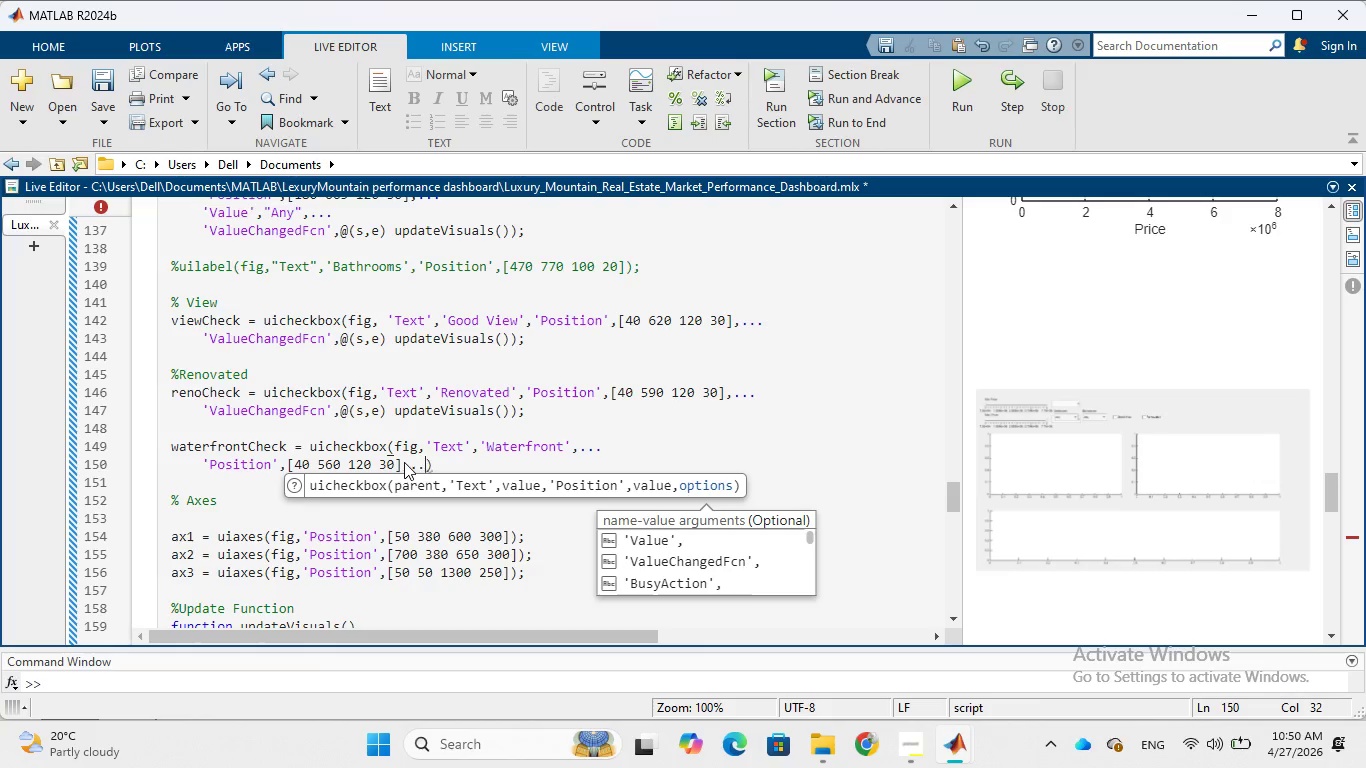 
key(Period)
 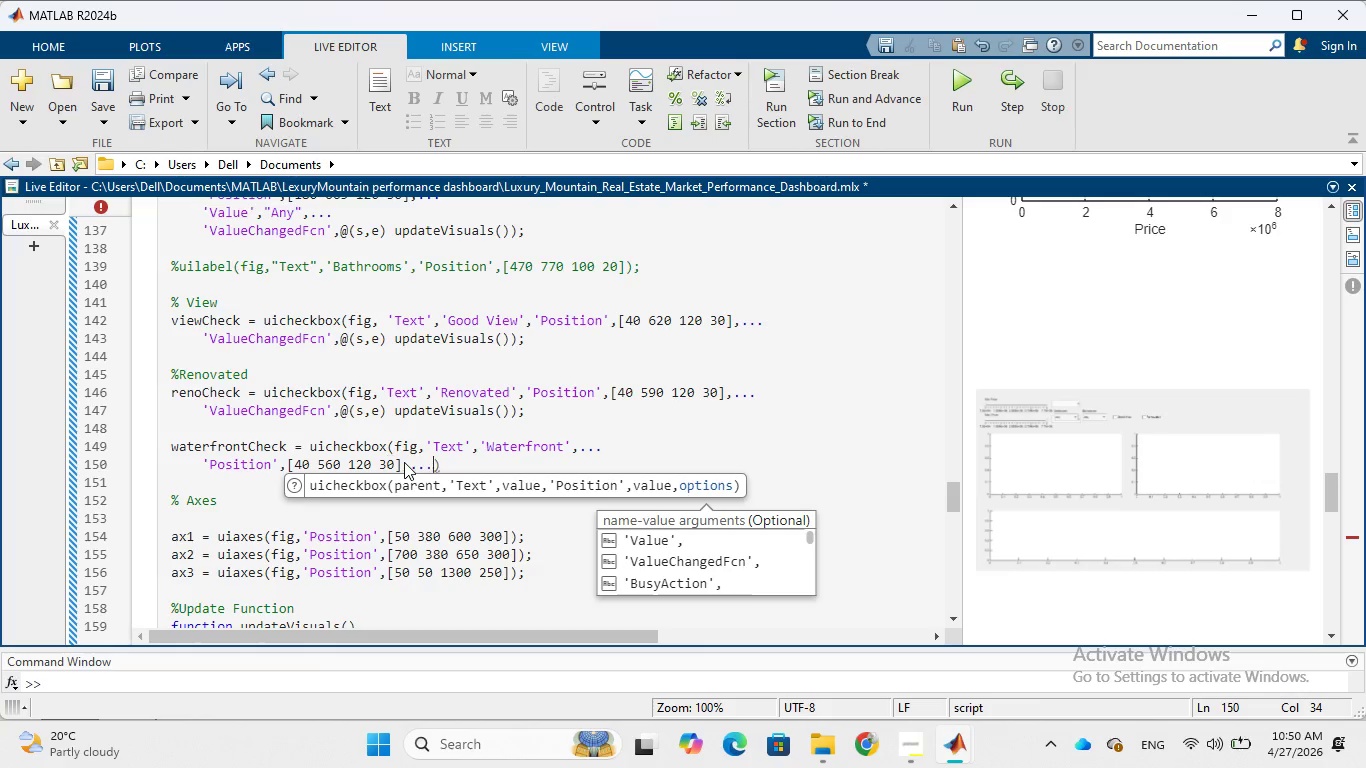 
key(Period)
 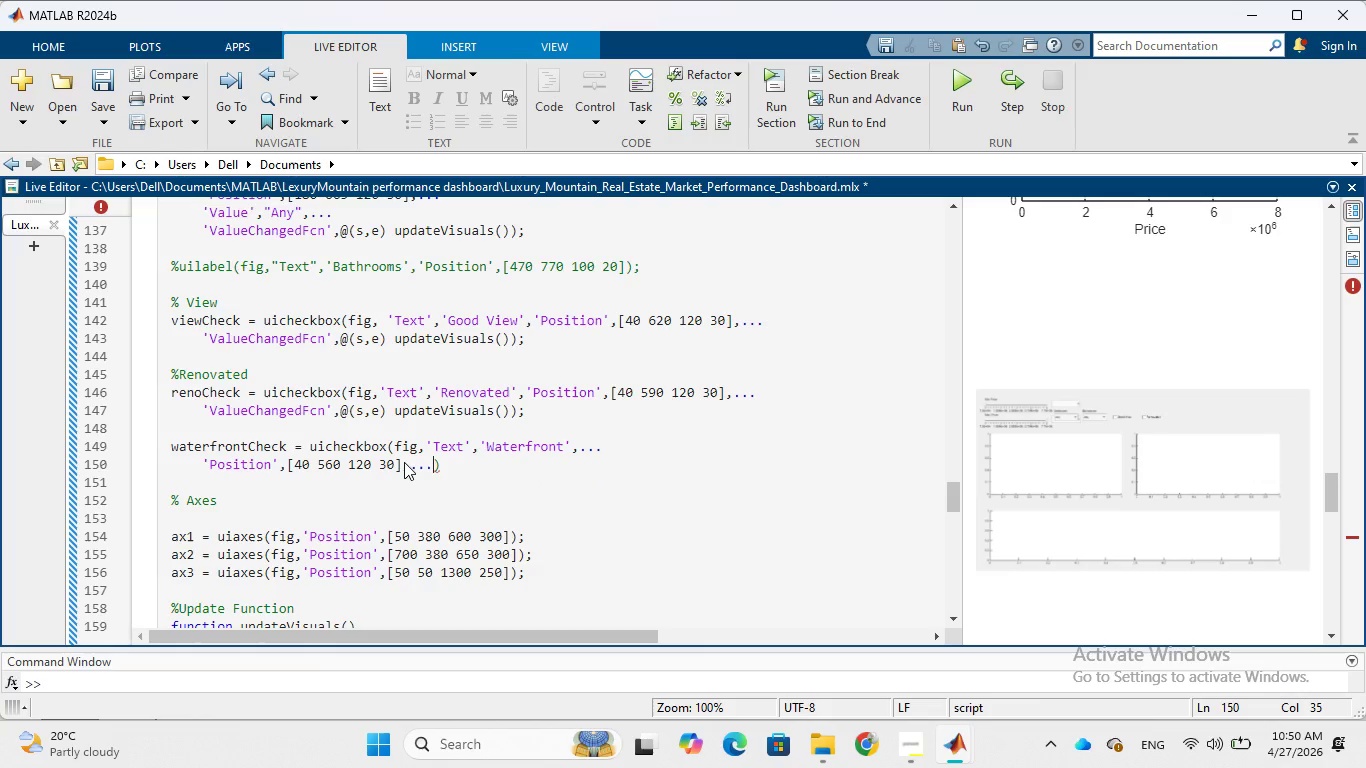 
key(Enter)
 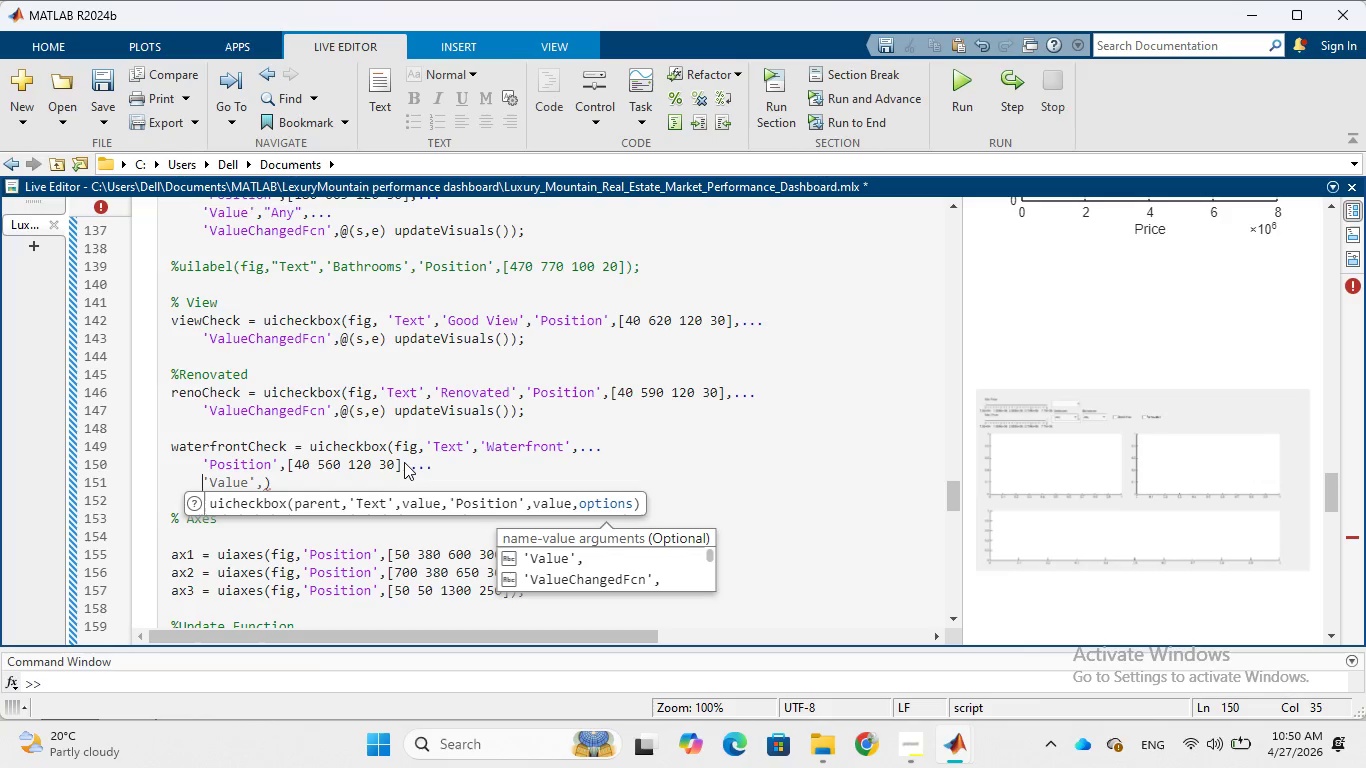 
wait(5.73)
 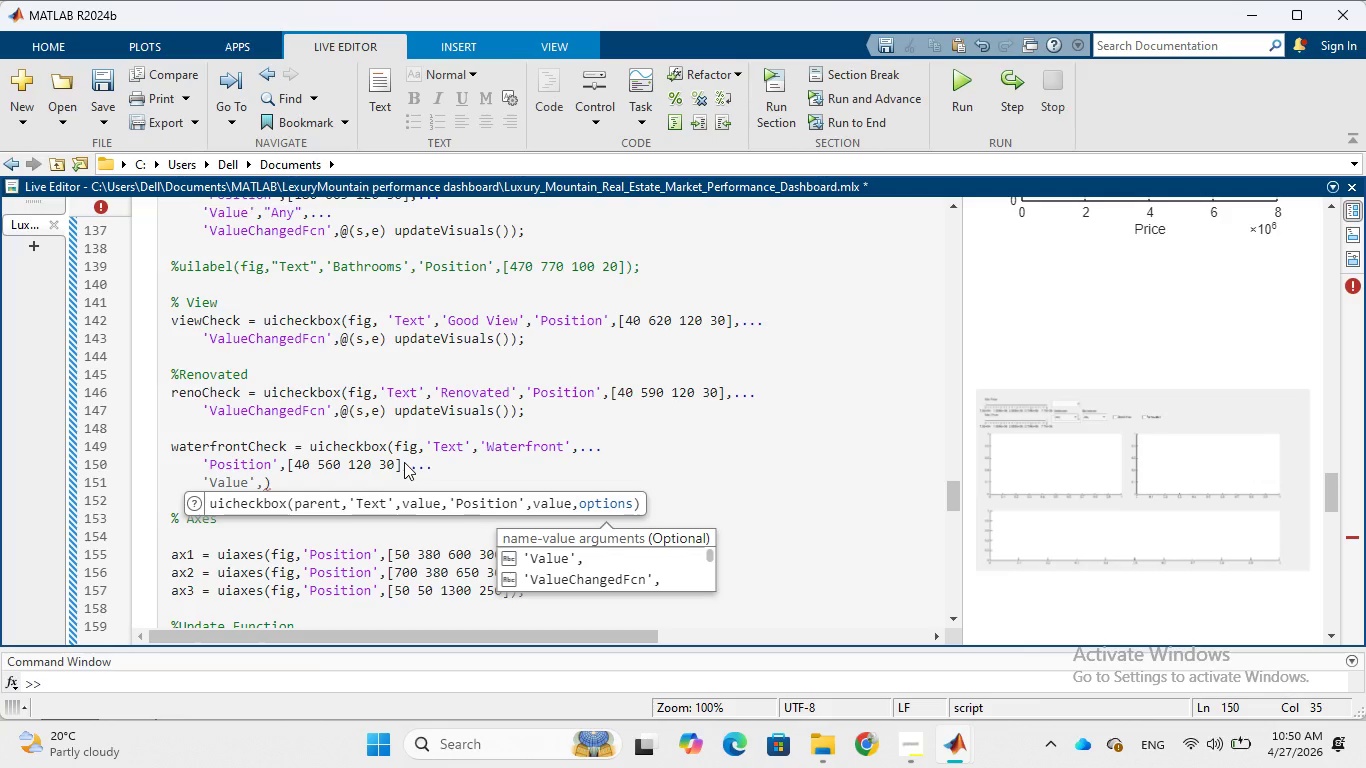 
type('VALUEc)
key(Tab)
 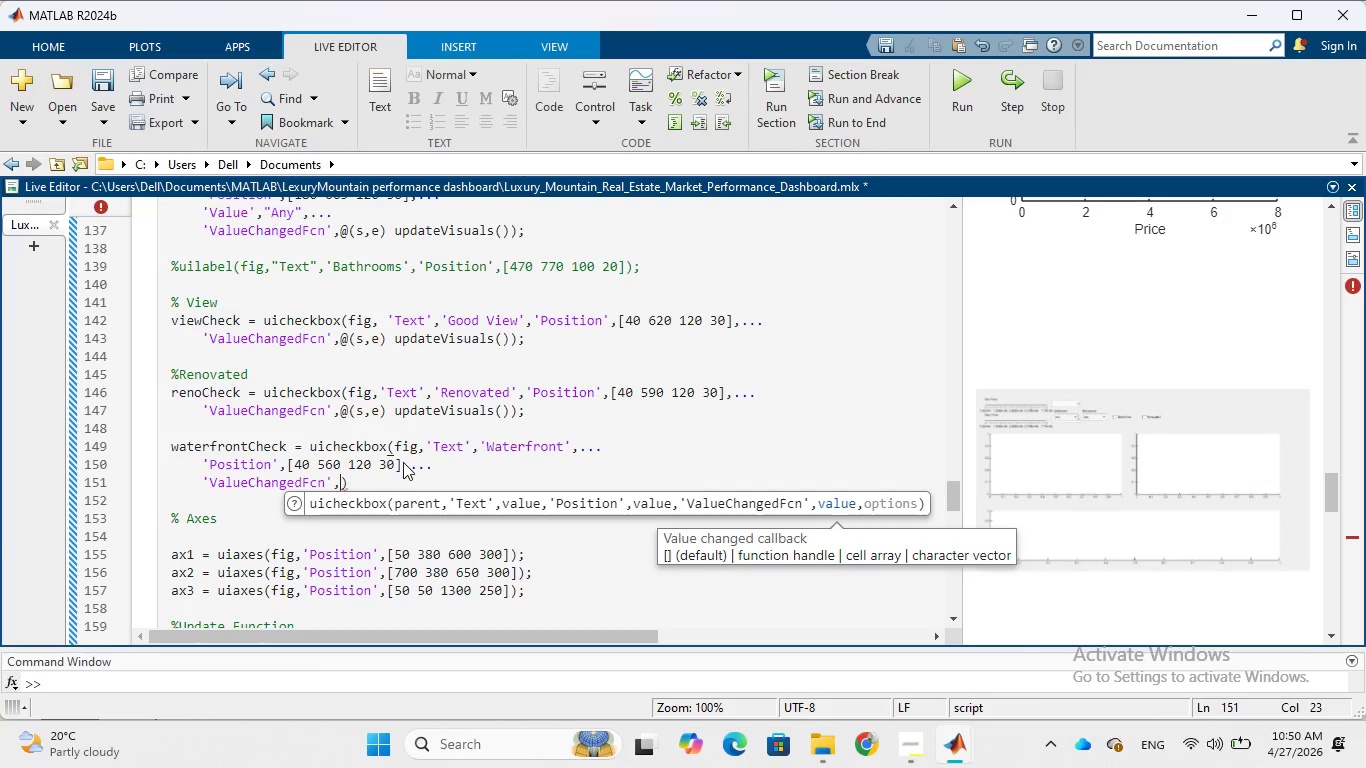 
hold_key(key=CapsLock, duration=0.33)
 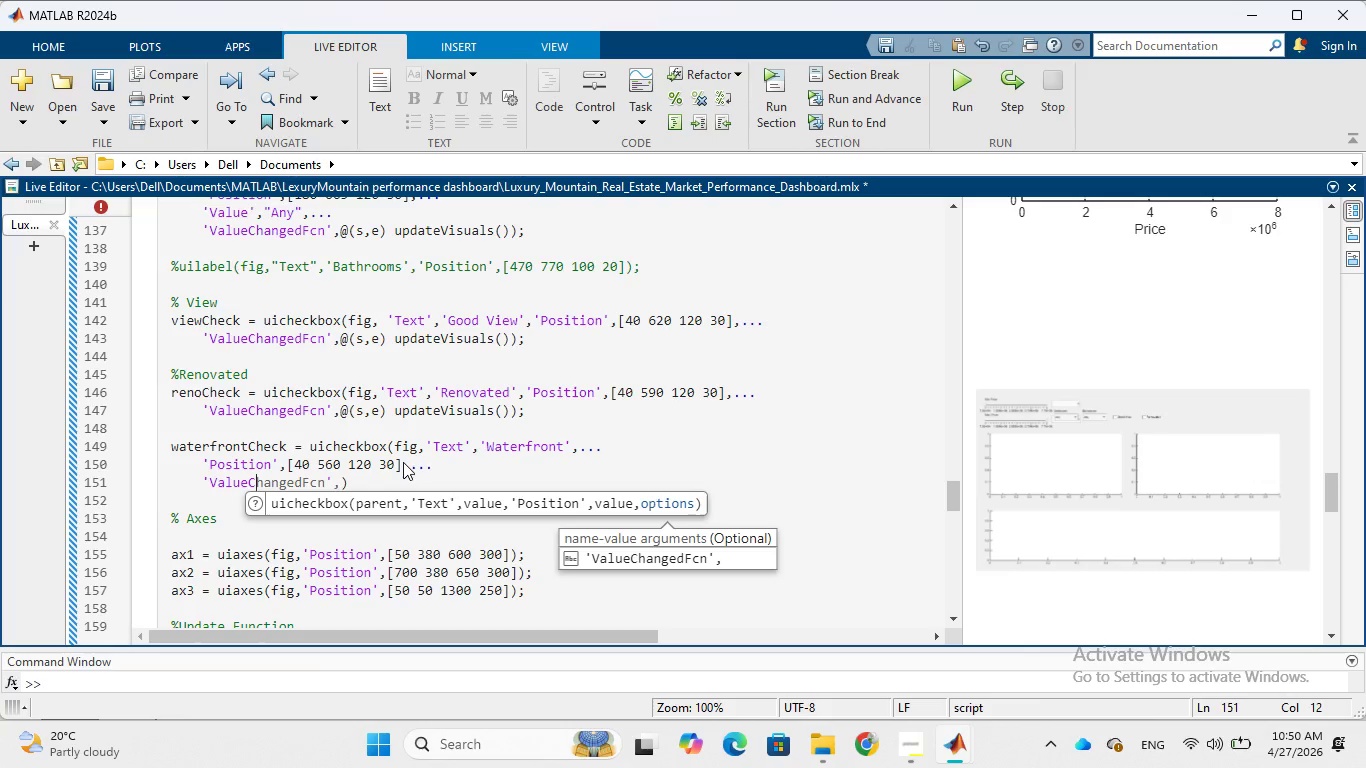 
key(Shift+2)
 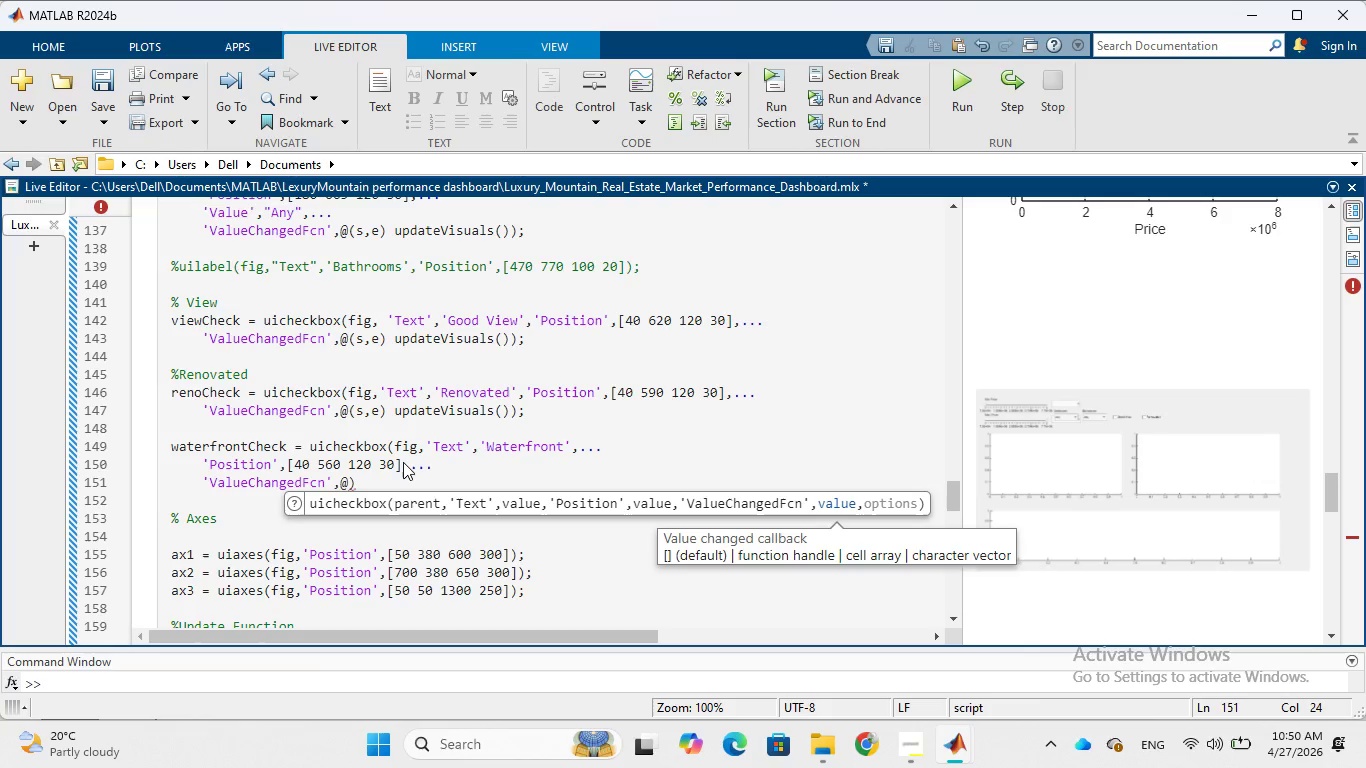 
key(Shift+9)
 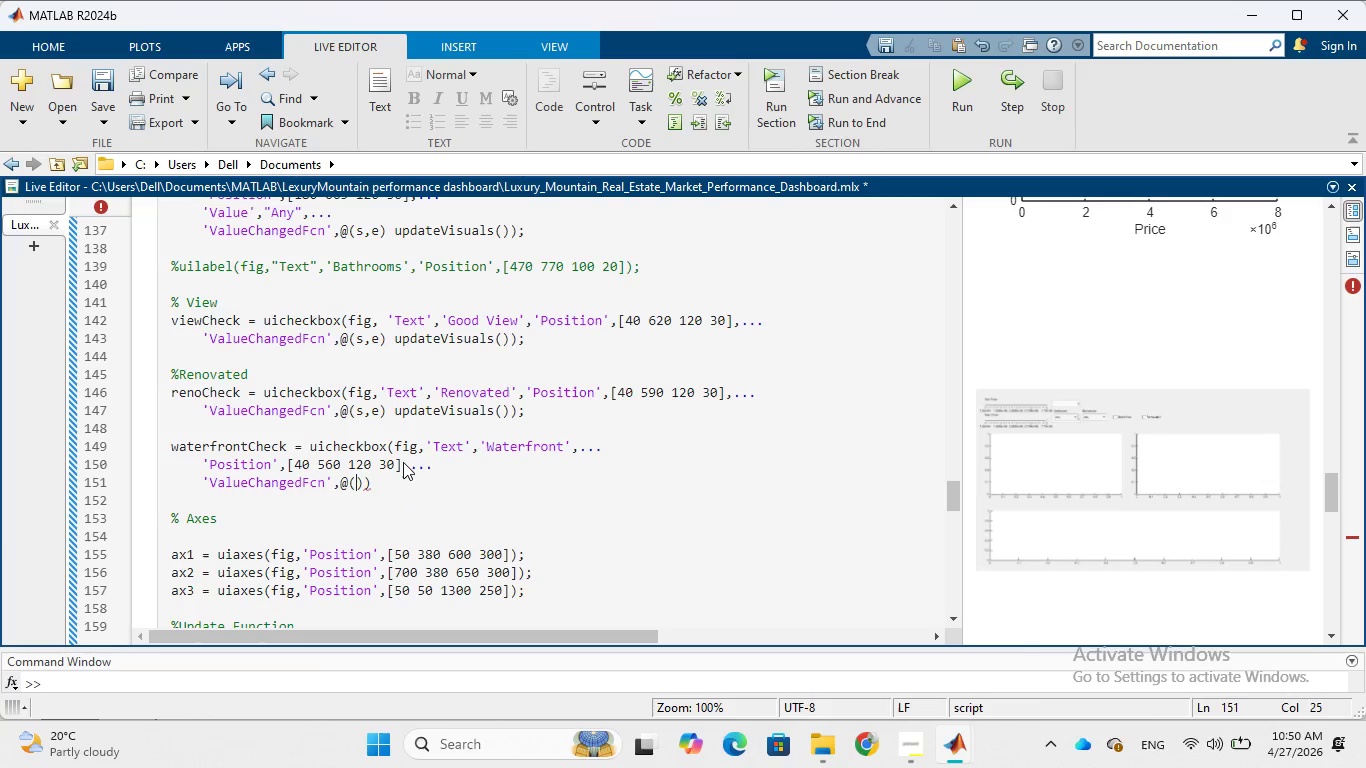 
key(CapsLock)
 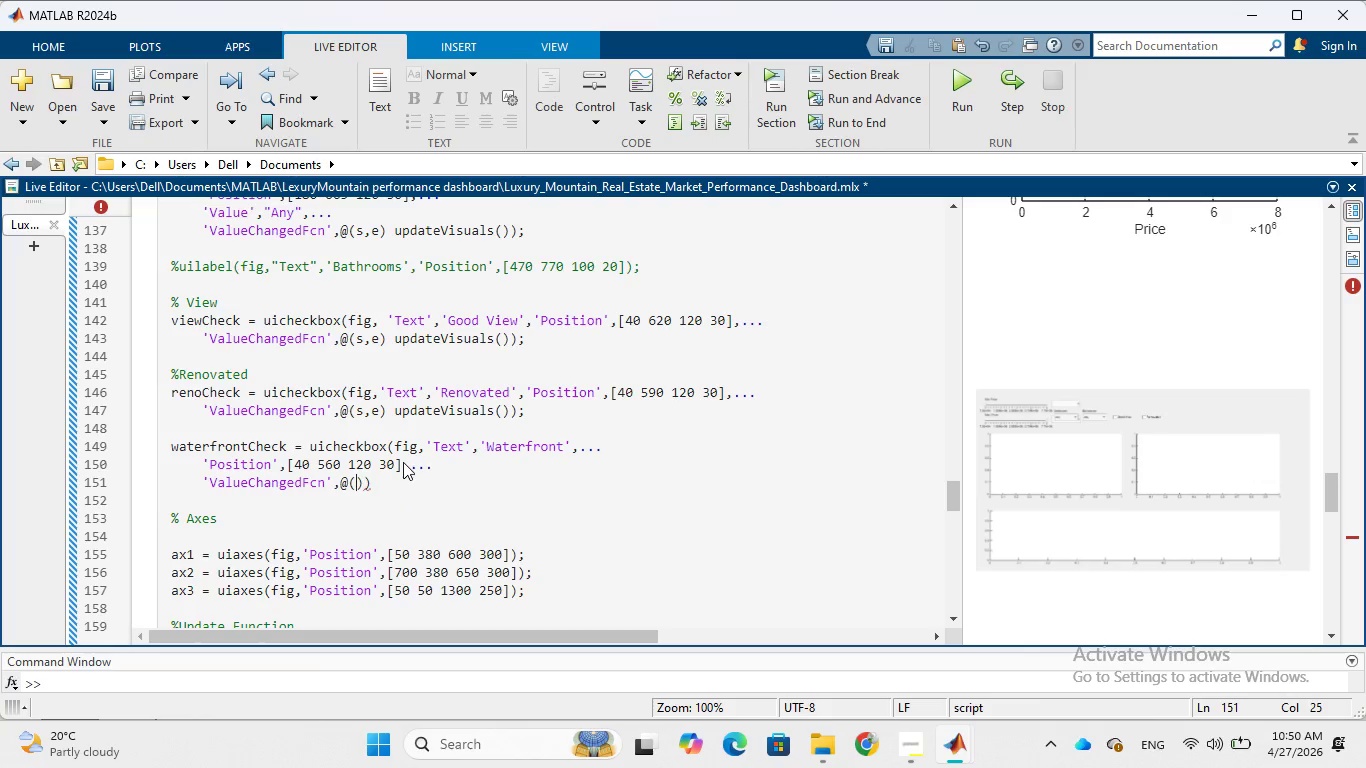 
key(S)
 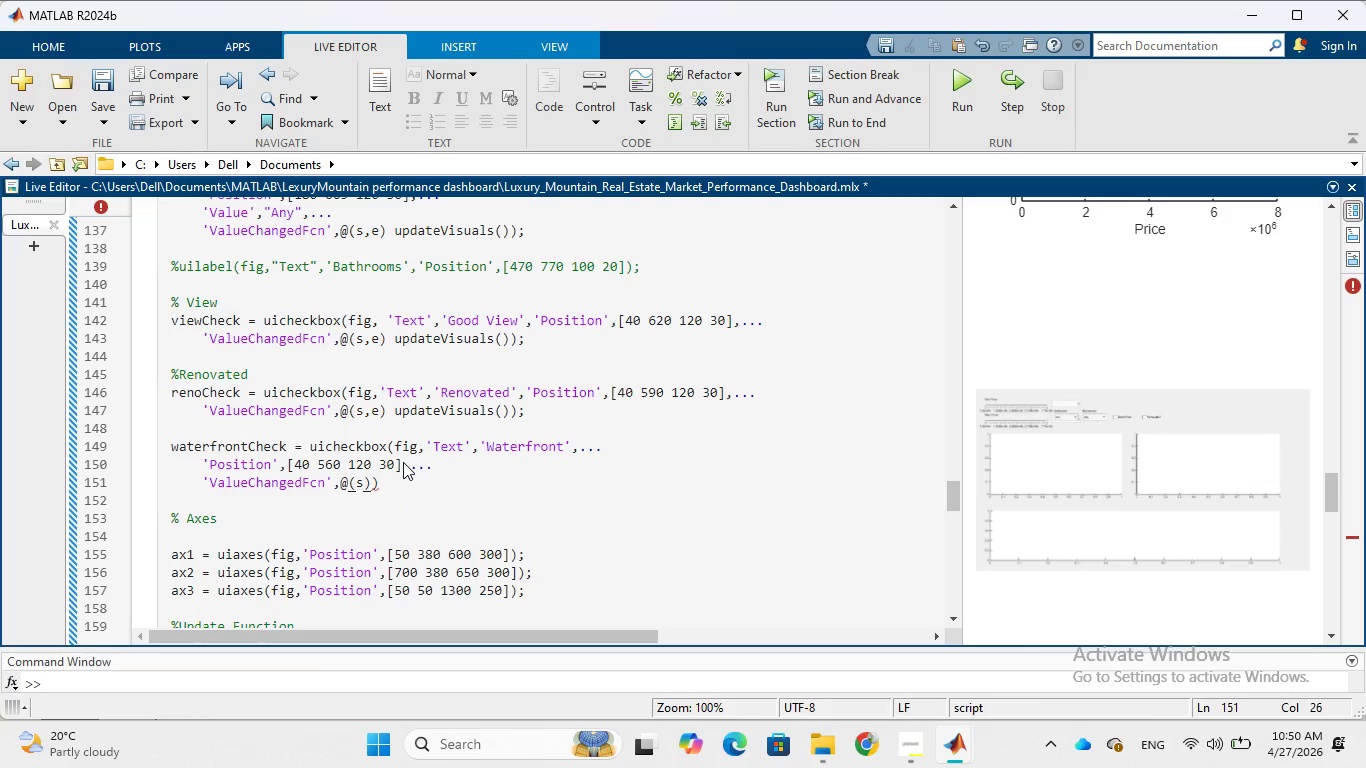 
key(Comma)
 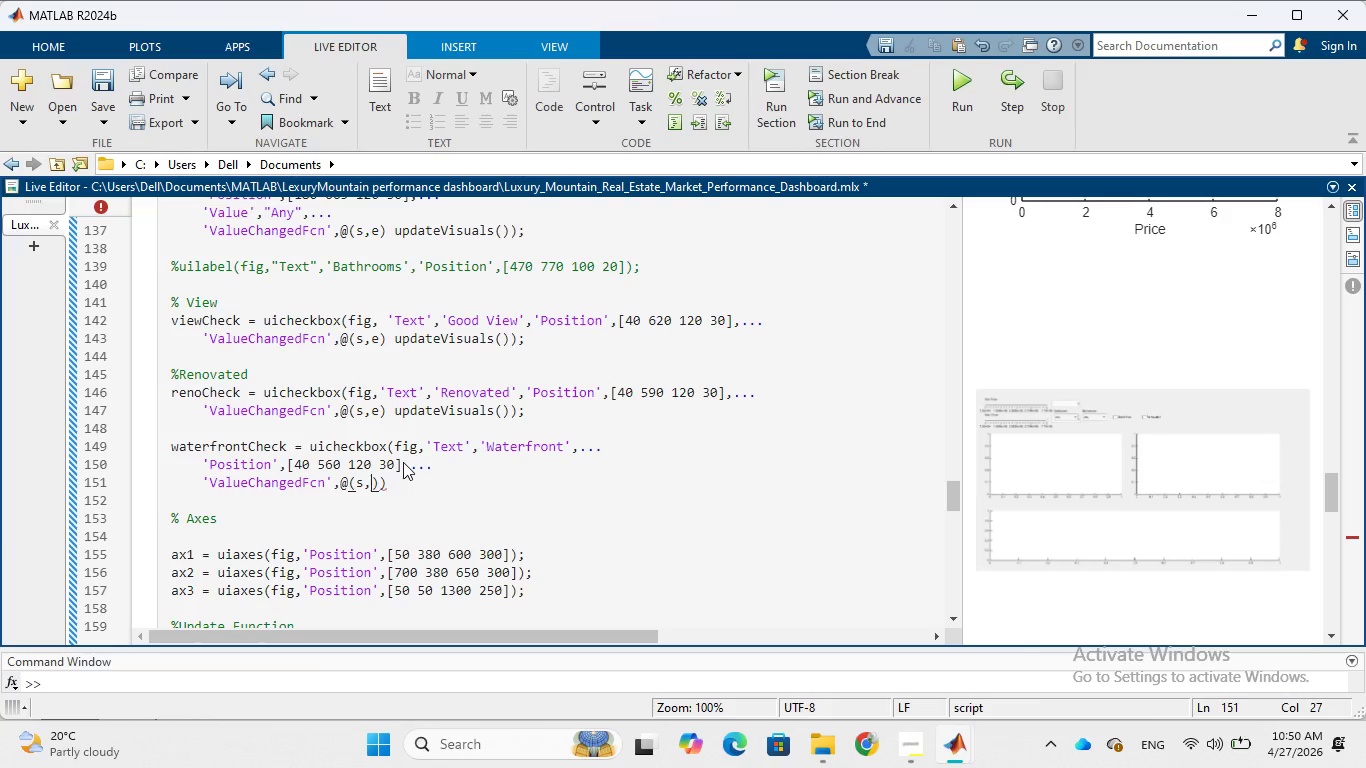 
key(E)
 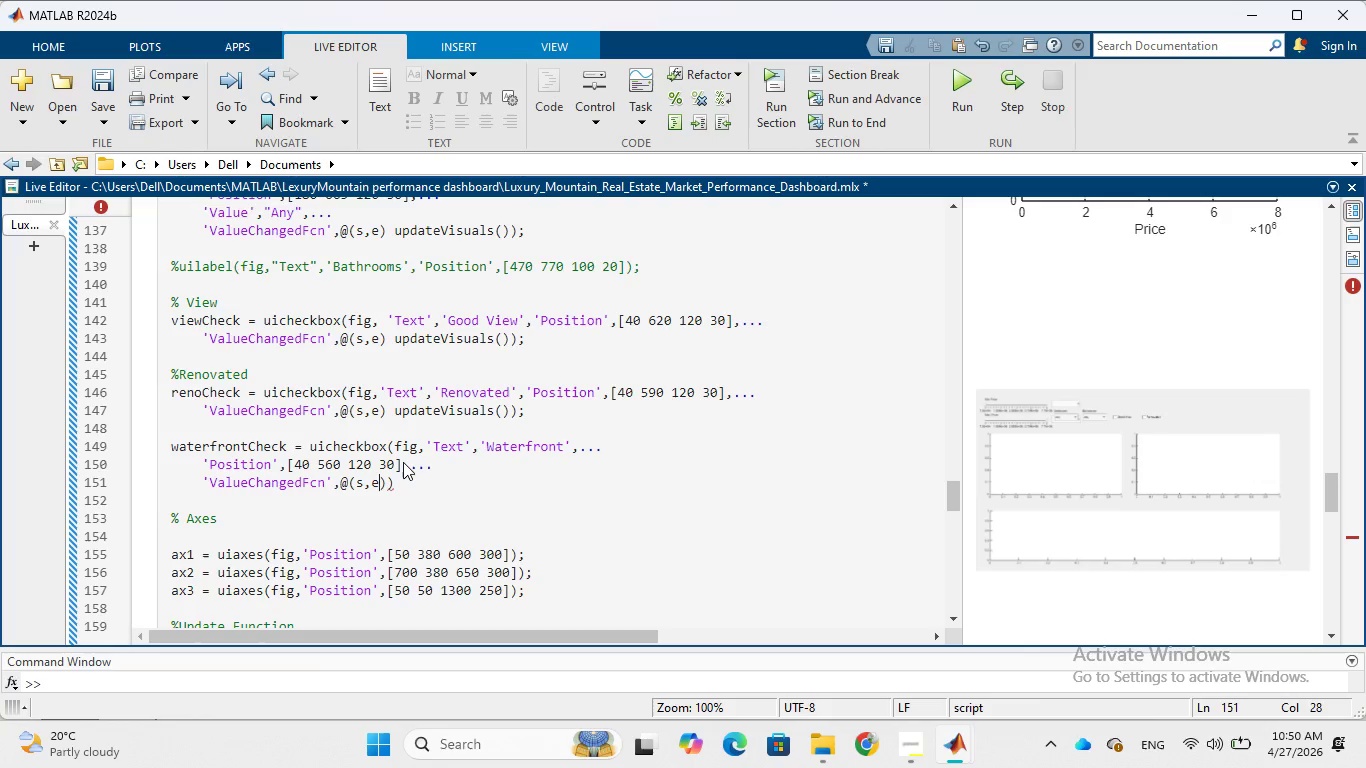 
key(ArrowRight)
 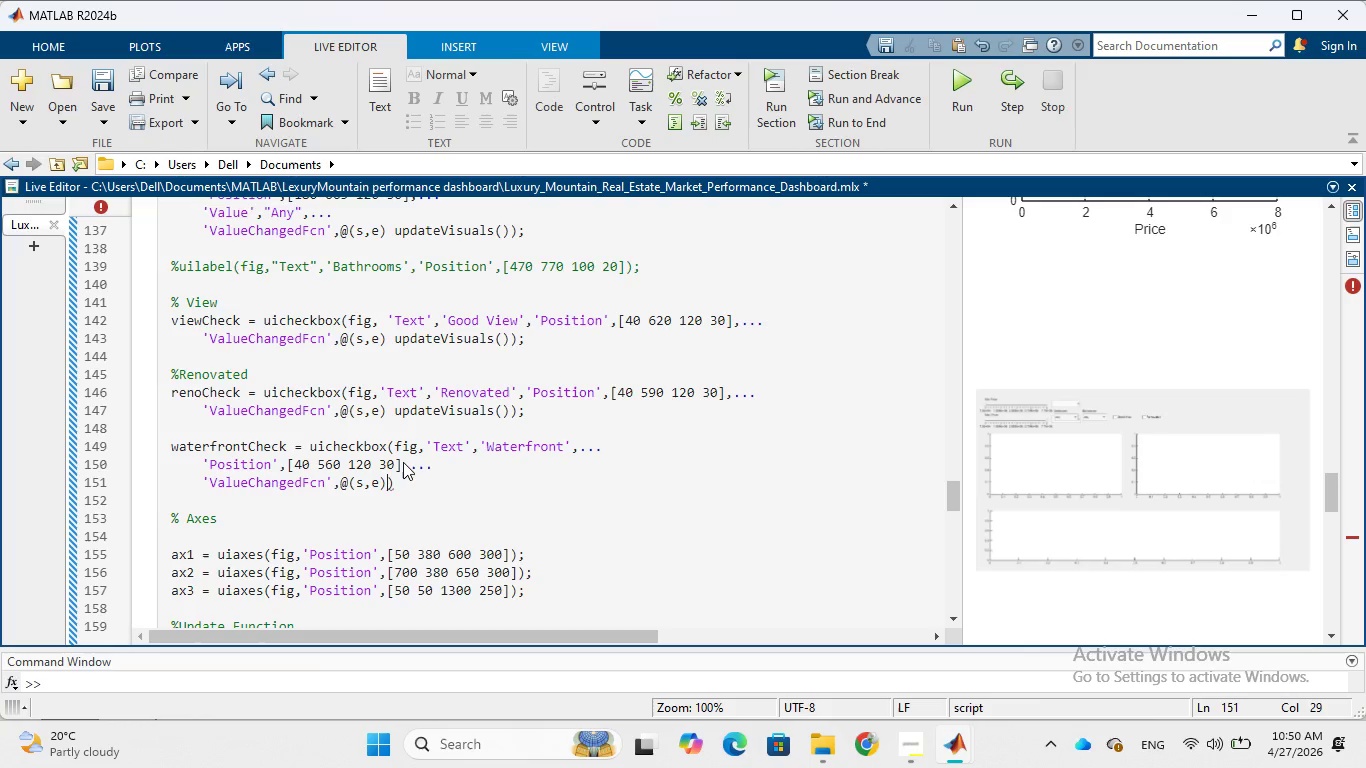 
type( upa)
key(Tab)
 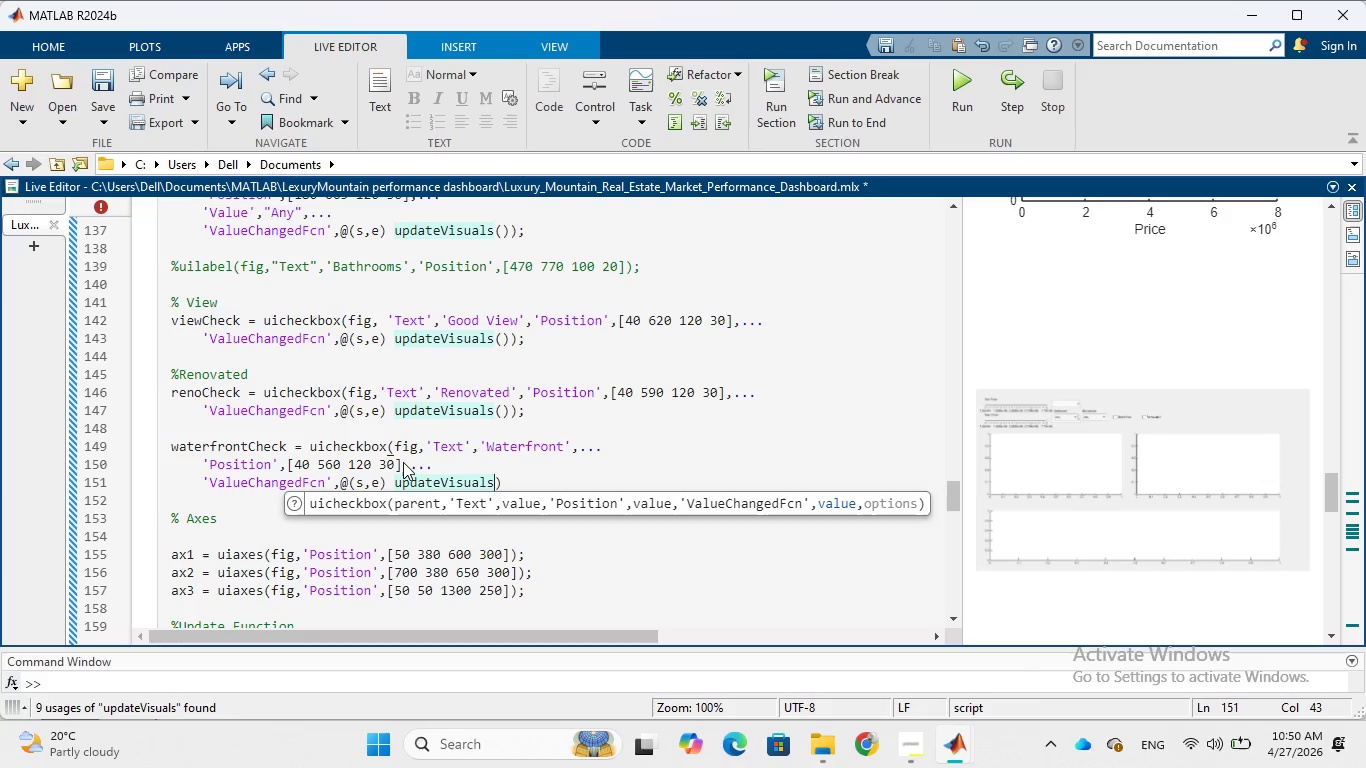 
hold_key(key=D, duration=0.33)
 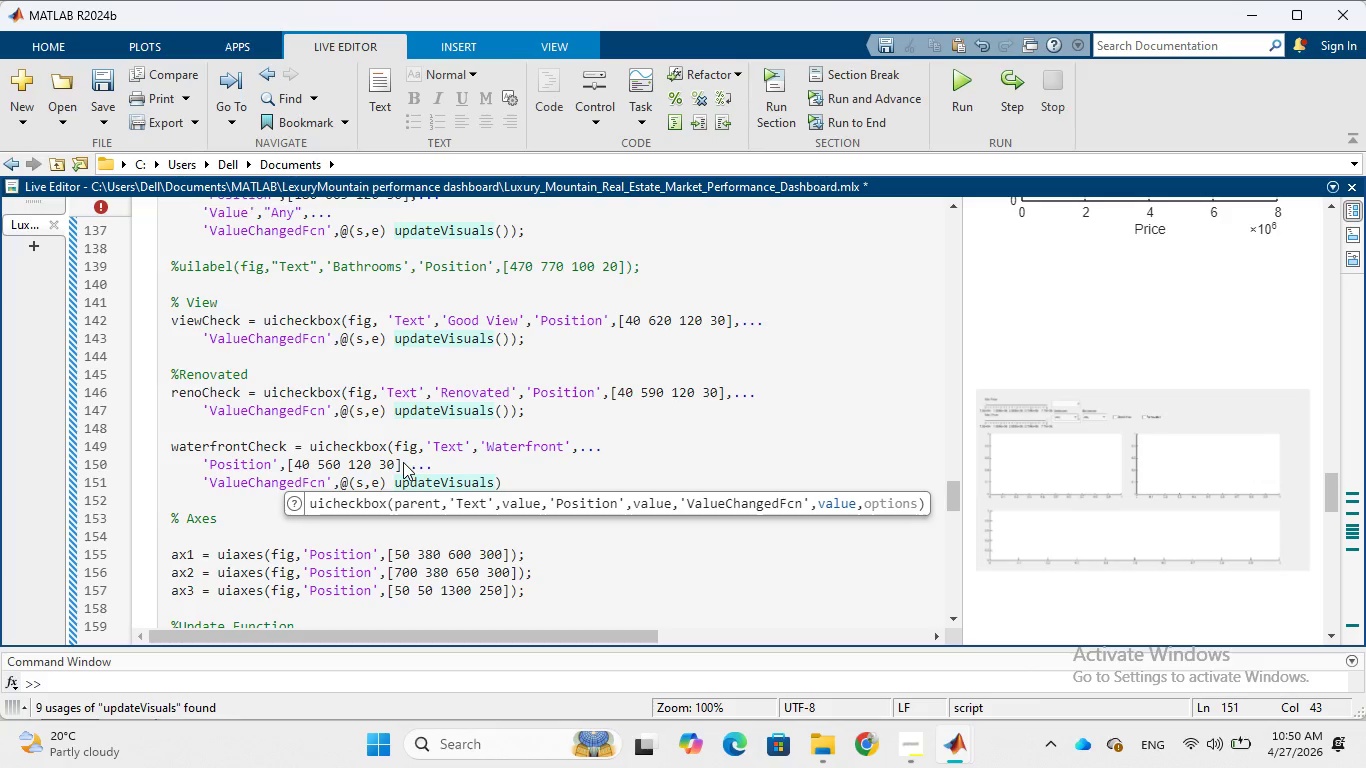 
wait(5.14)
 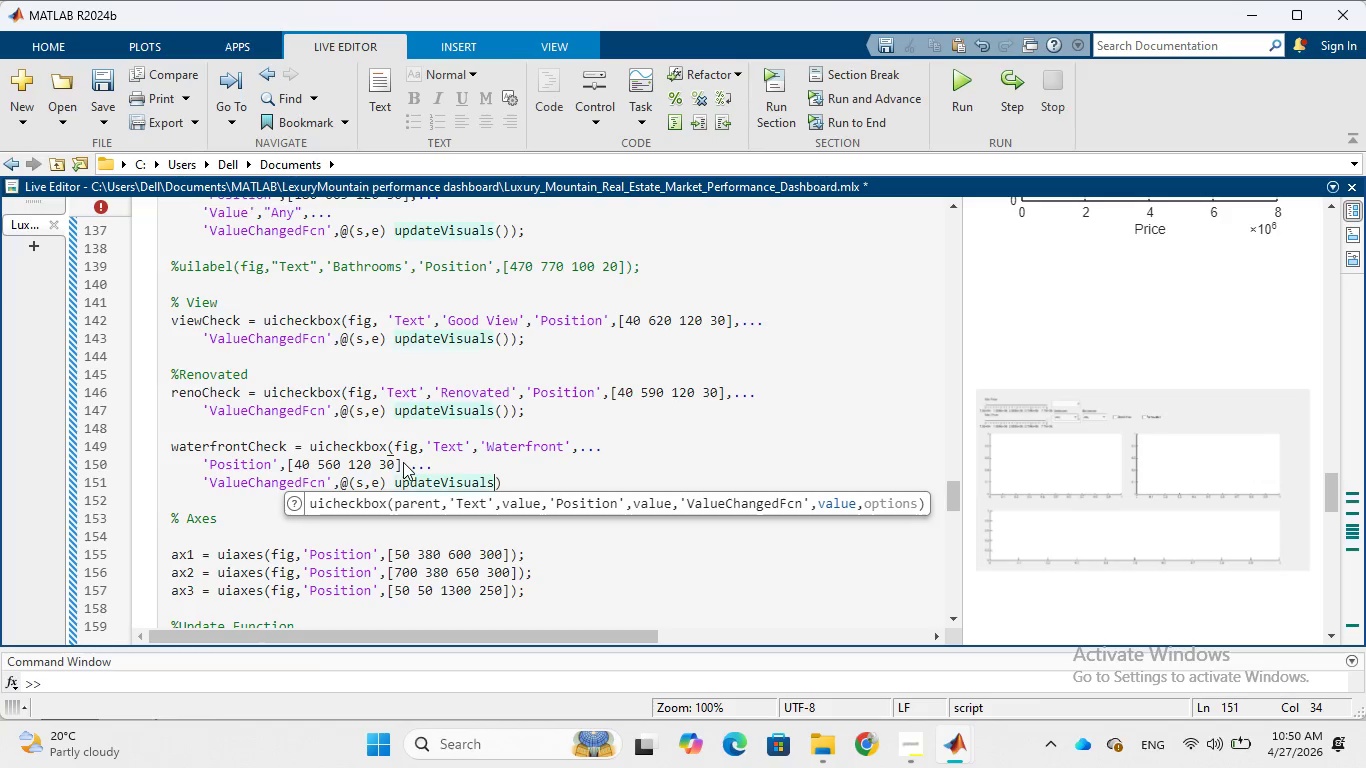 
key(Shift+9)
 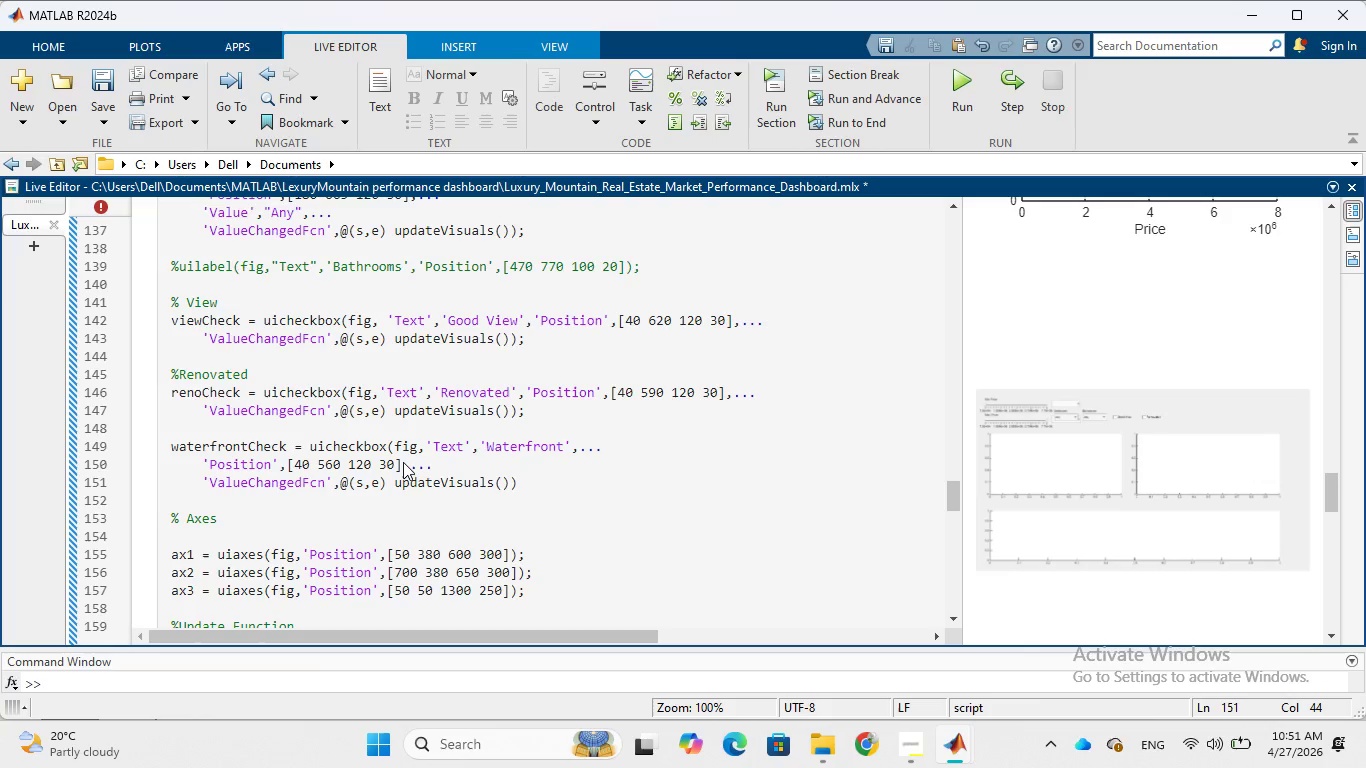 
wait(30.58)
 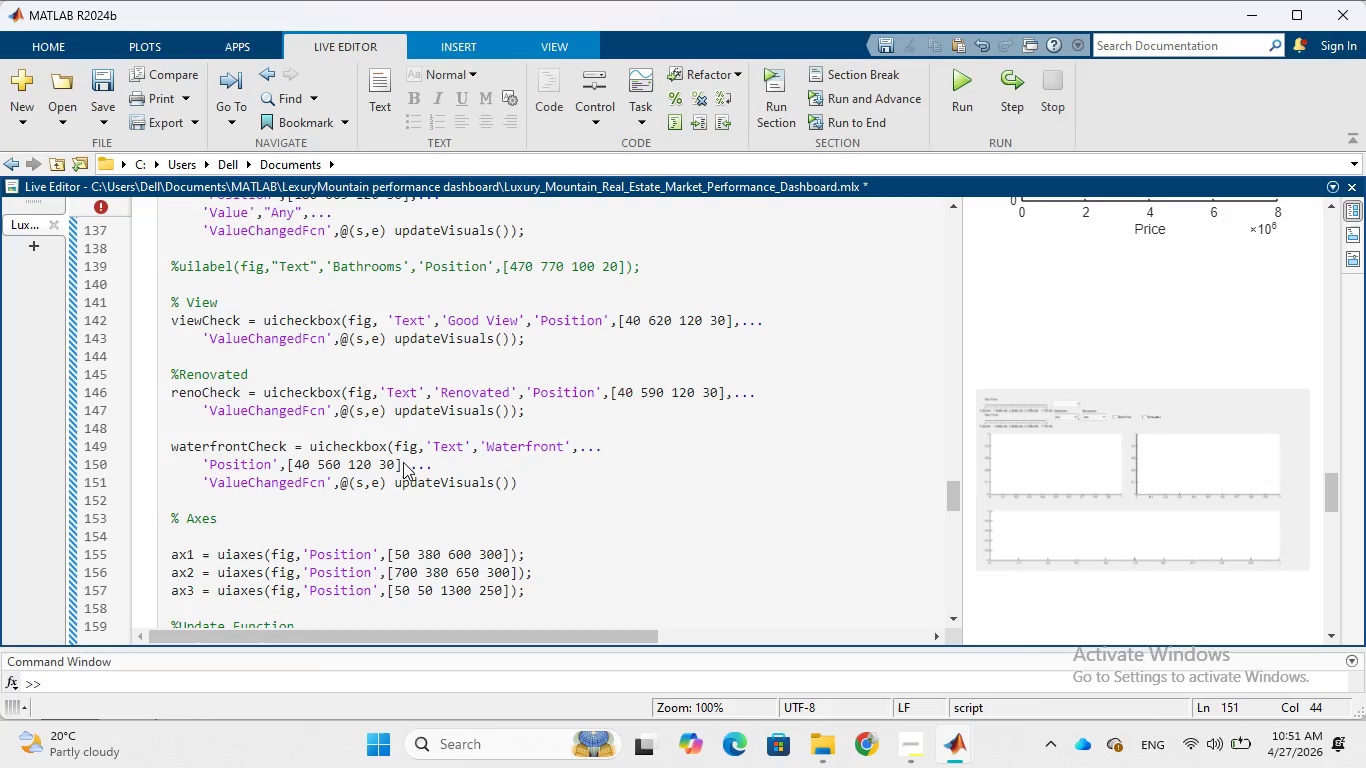 
key(ArrowRight)
 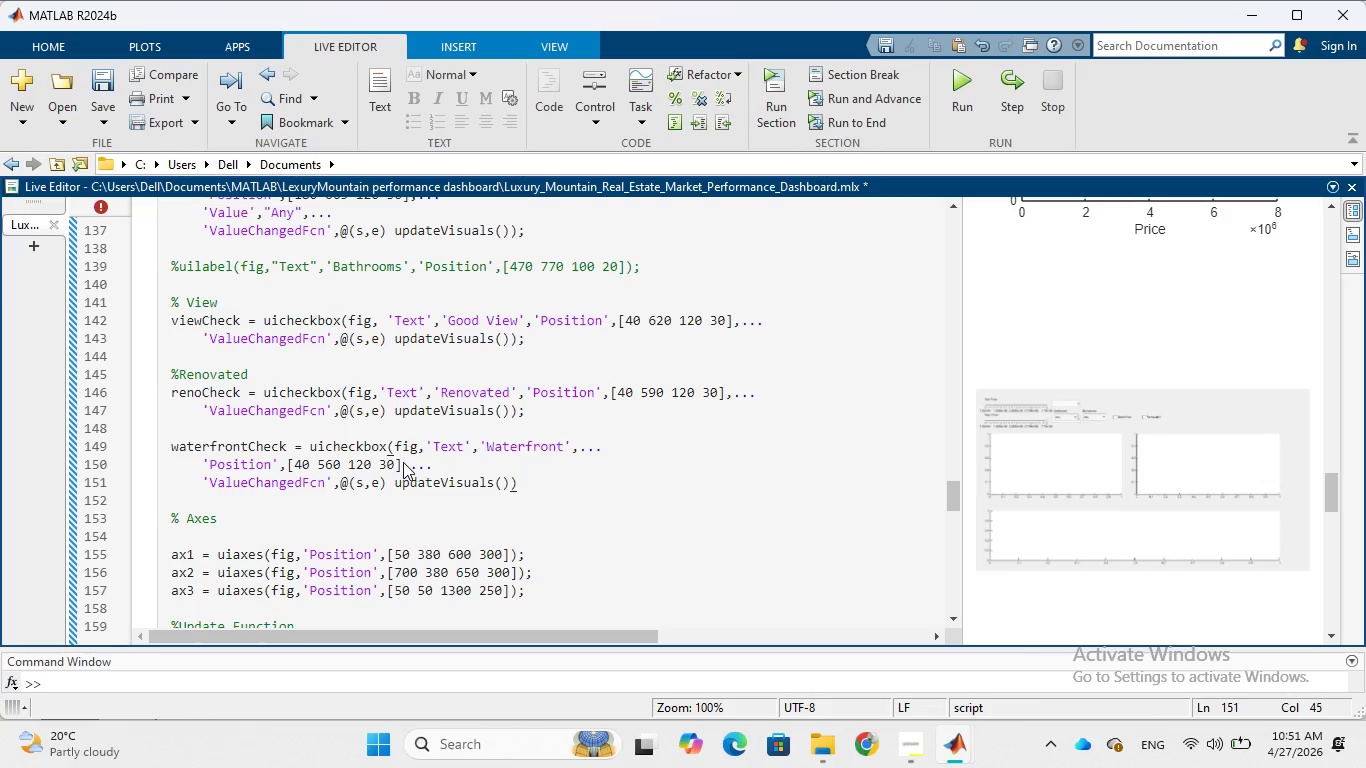 
key(ArrowRight)
 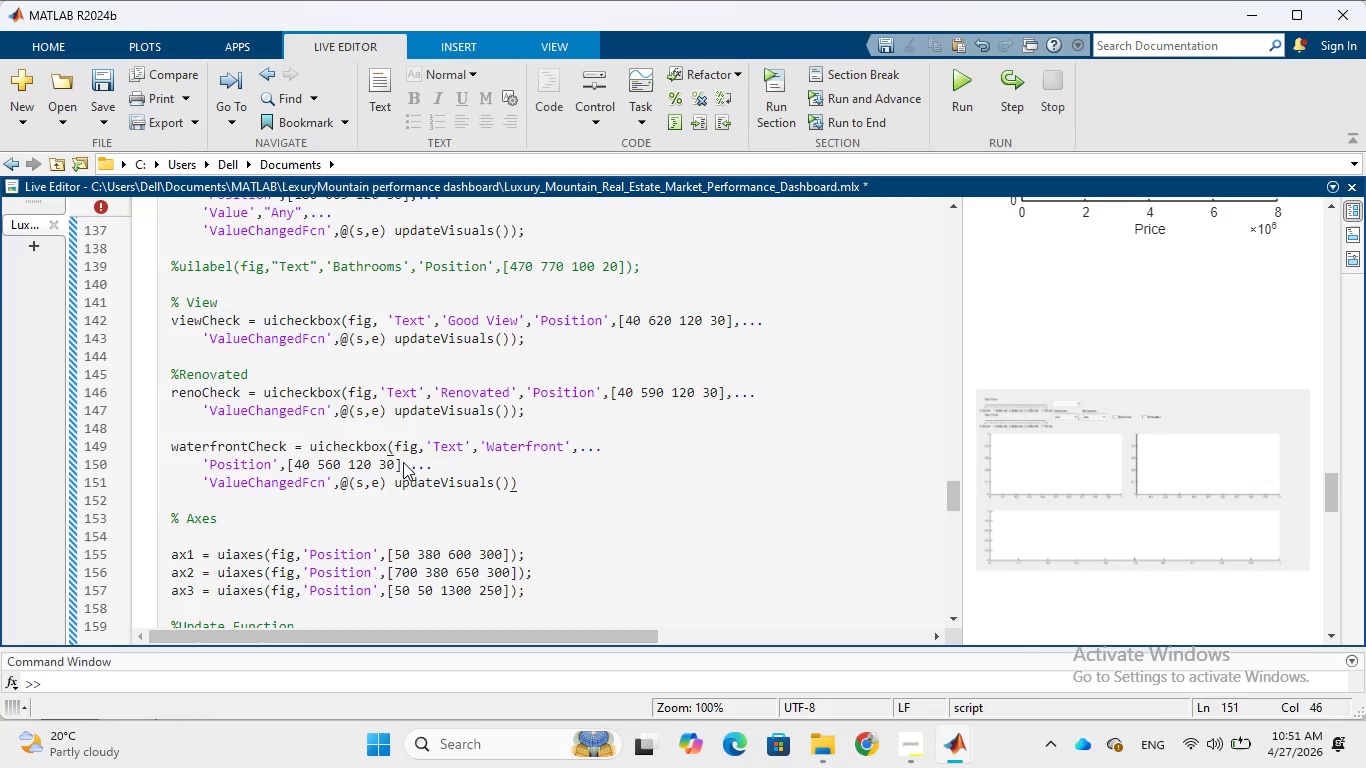 
key(Semicolon)
 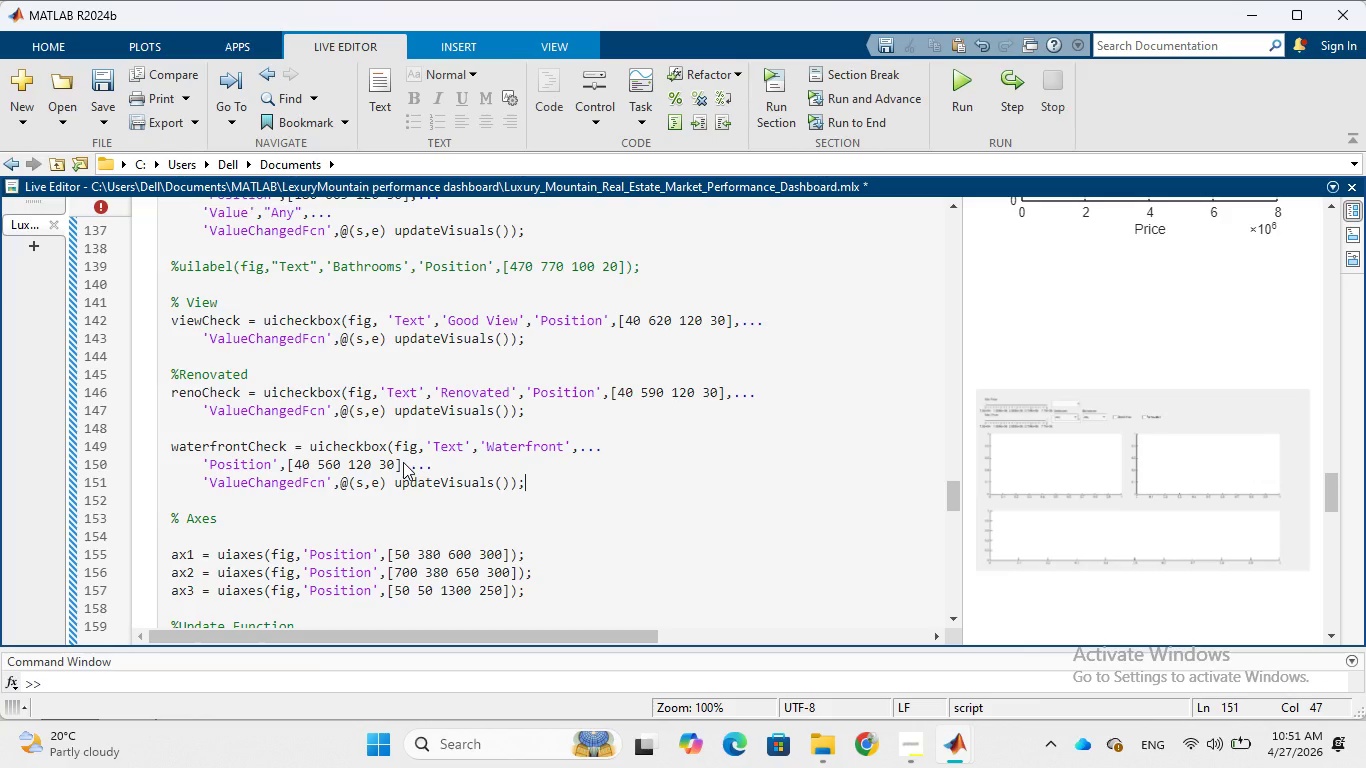 
wait(12.58)
 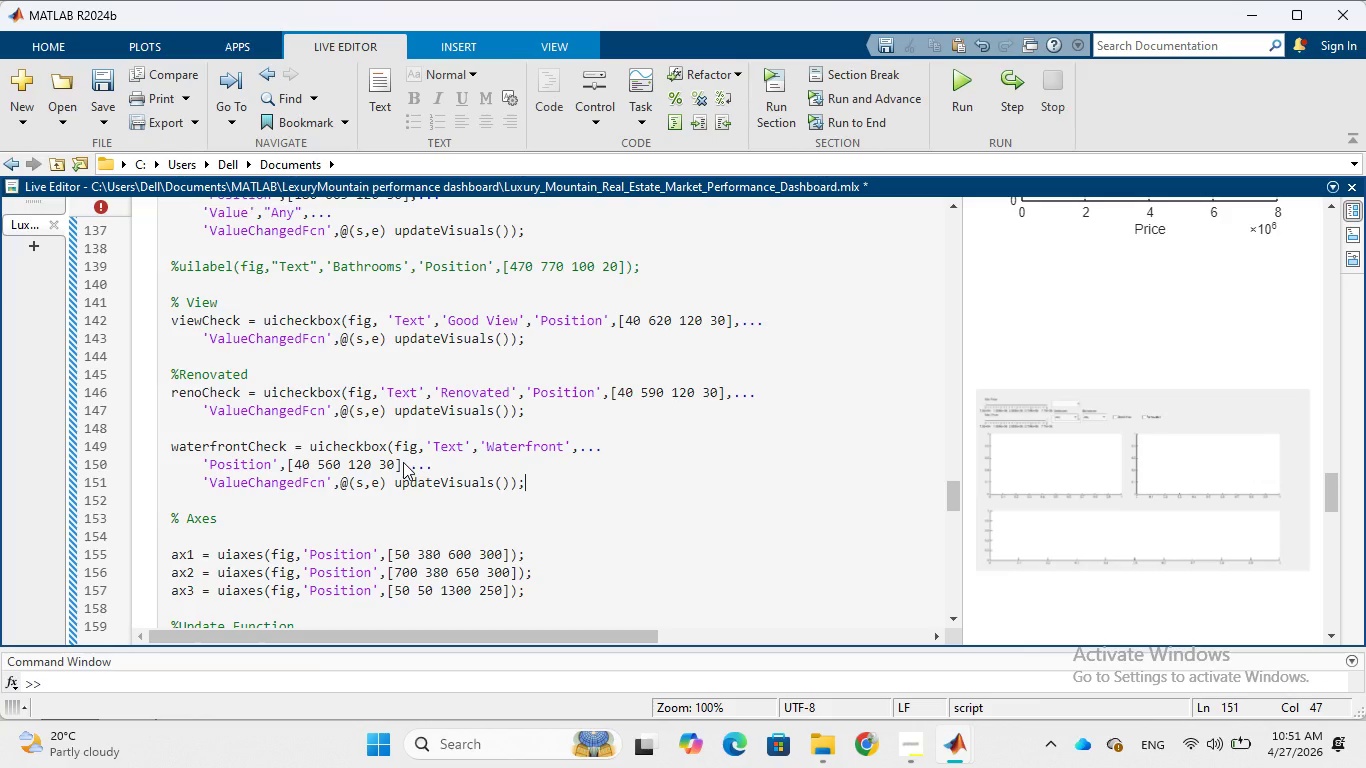 
left_click([413, 552])
 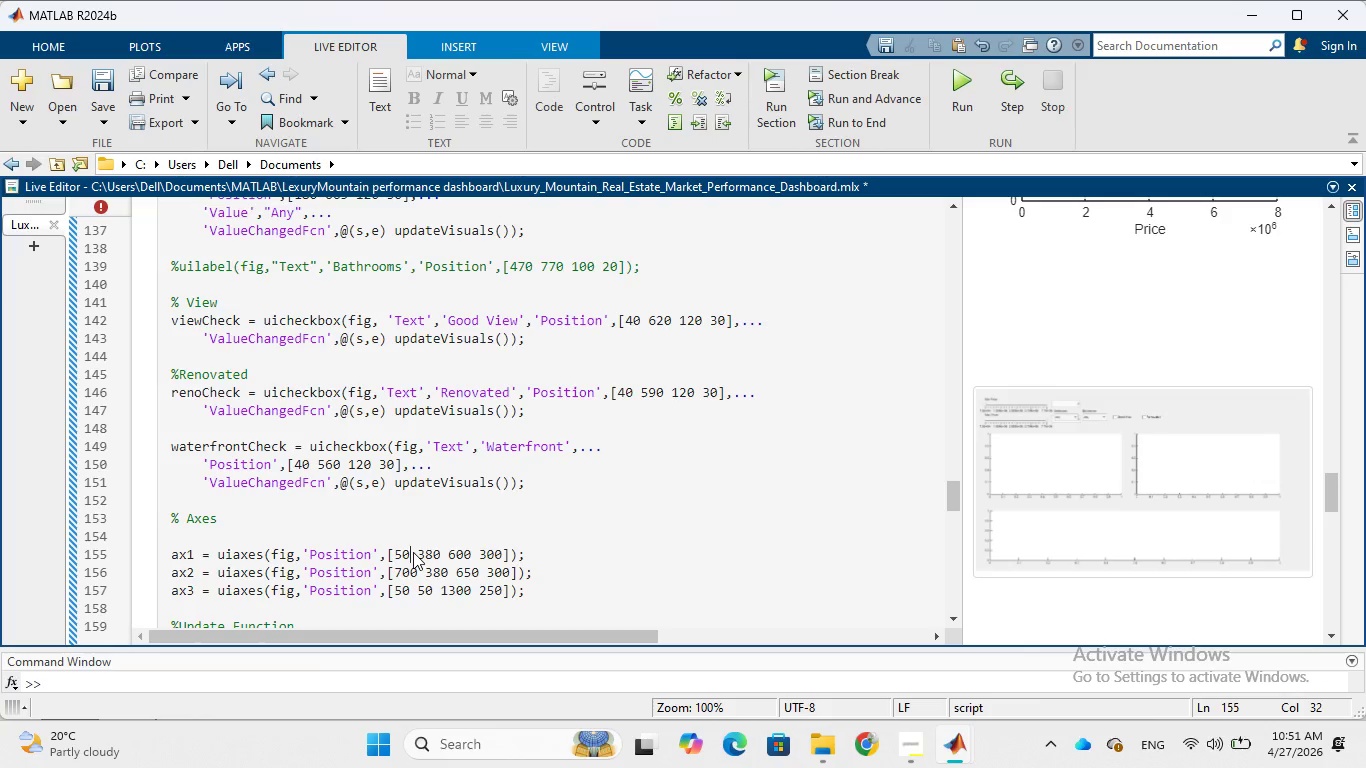 
key(0)
 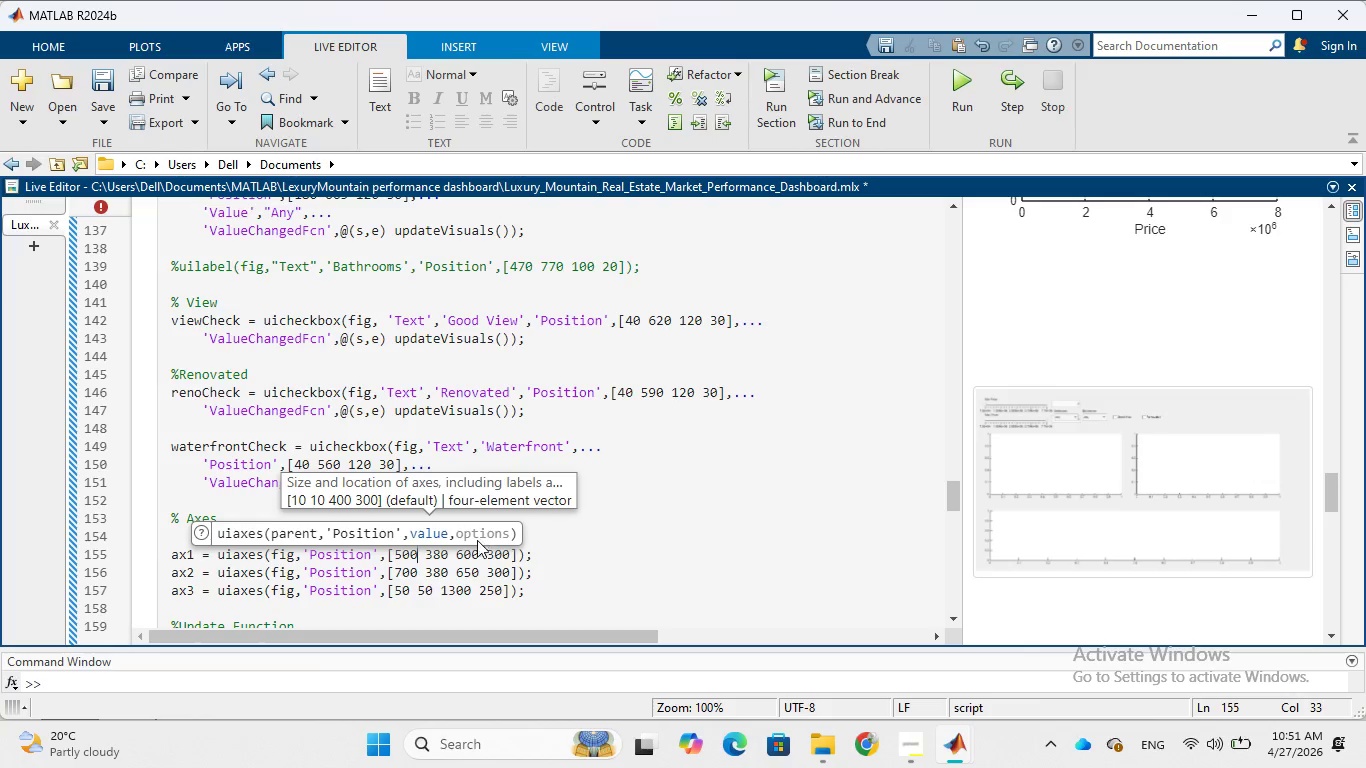 
left_click([466, 570])
 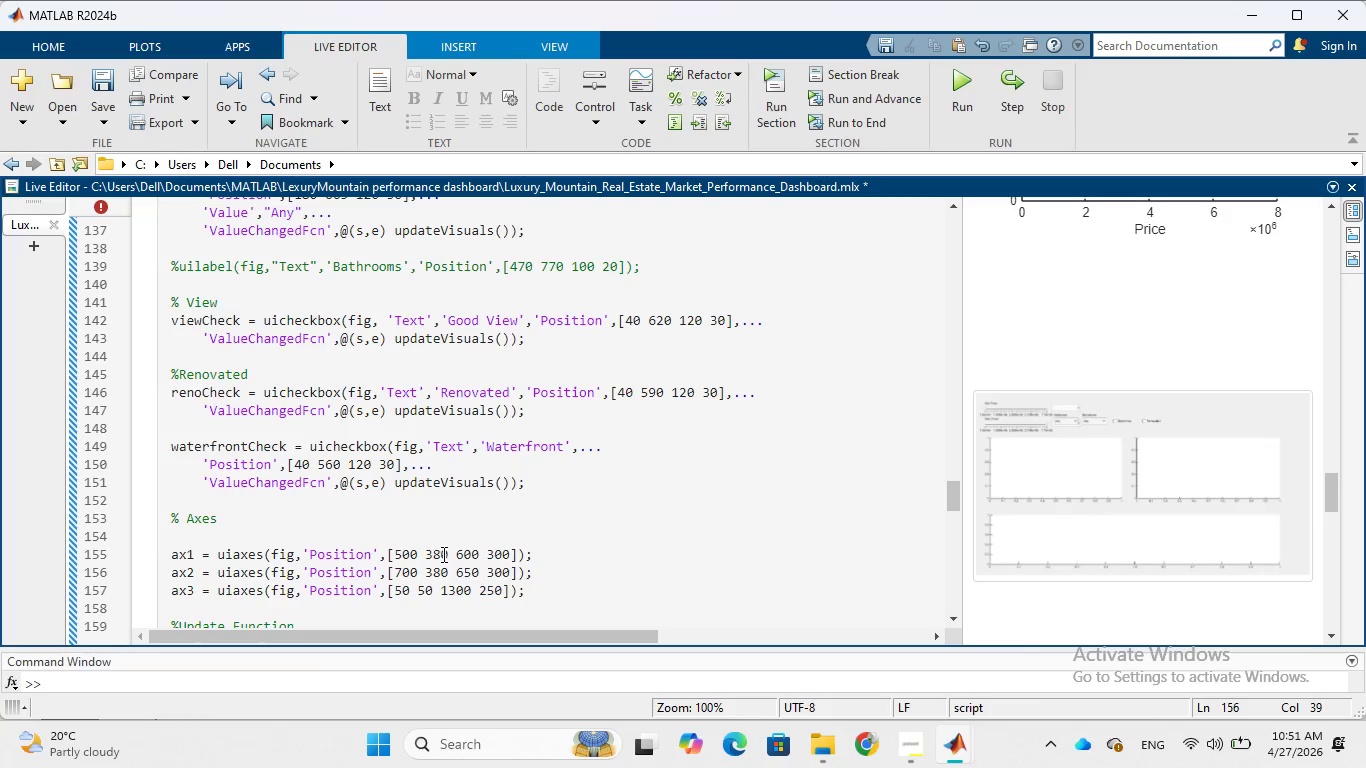 
left_click([440, 553])
 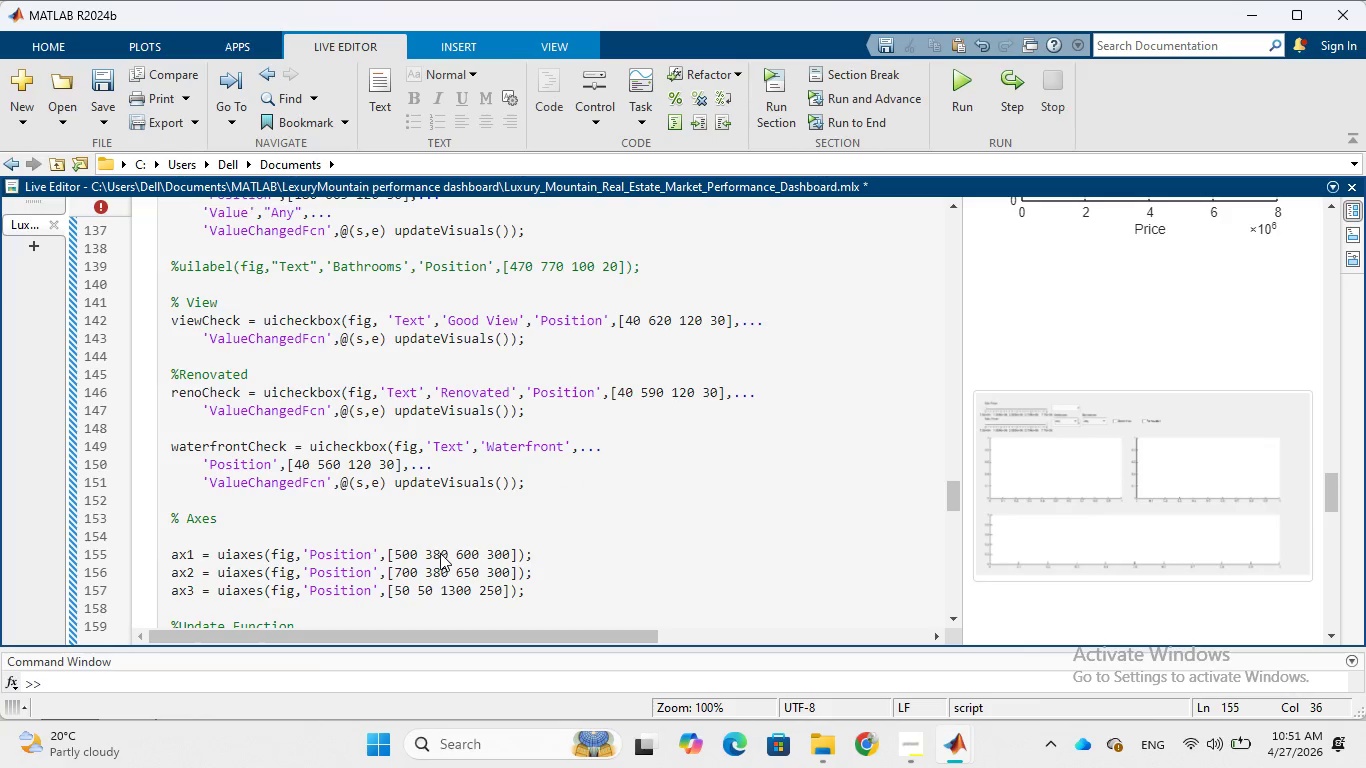 
key(Backspace)
key(Backspace)
type(52)
 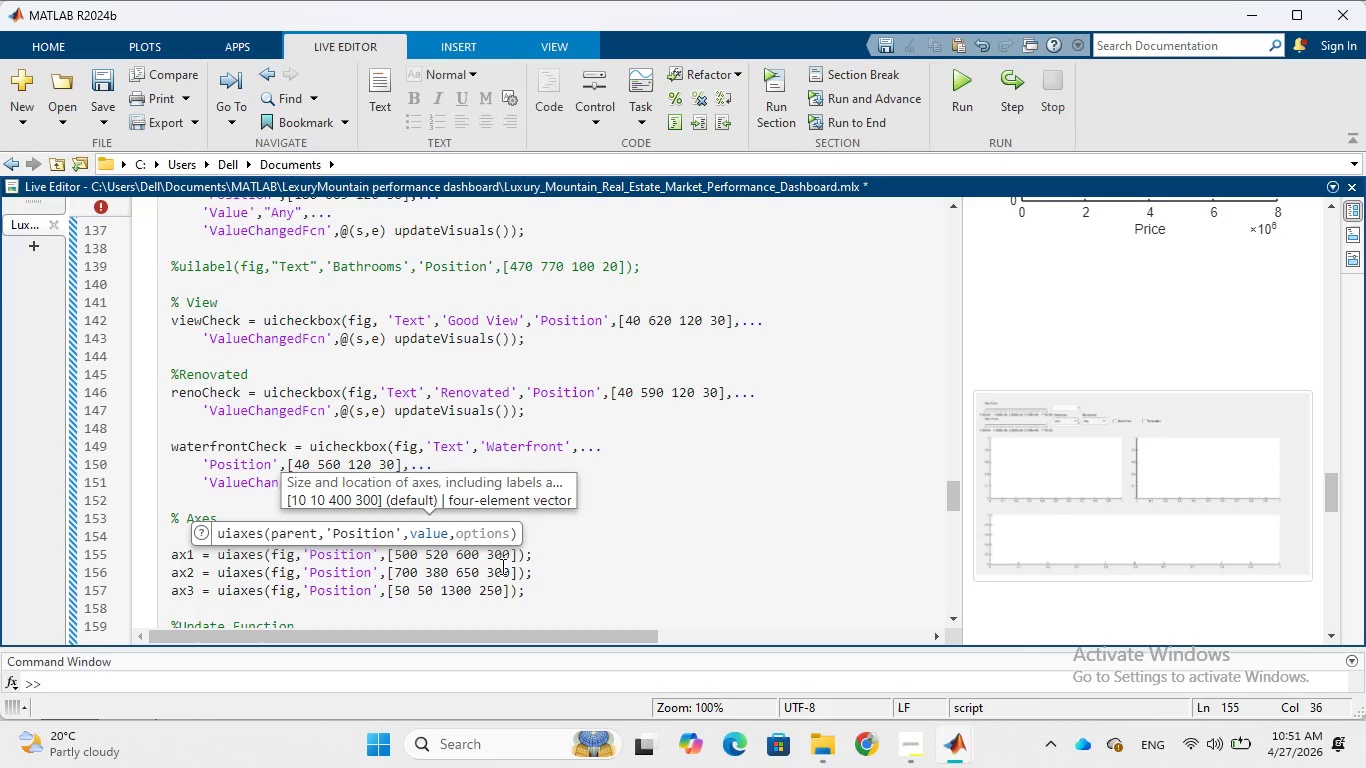 
wait(7.2)
 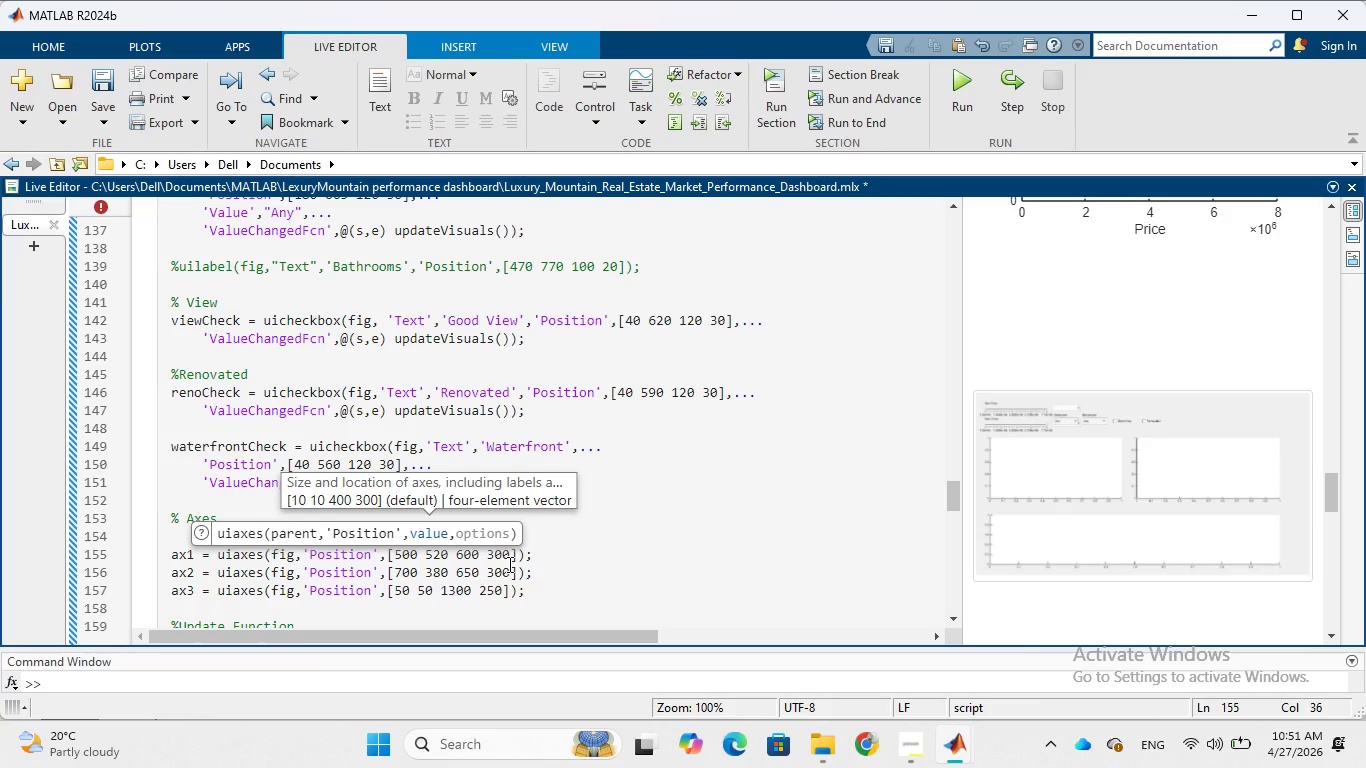 
left_click([481, 557])
 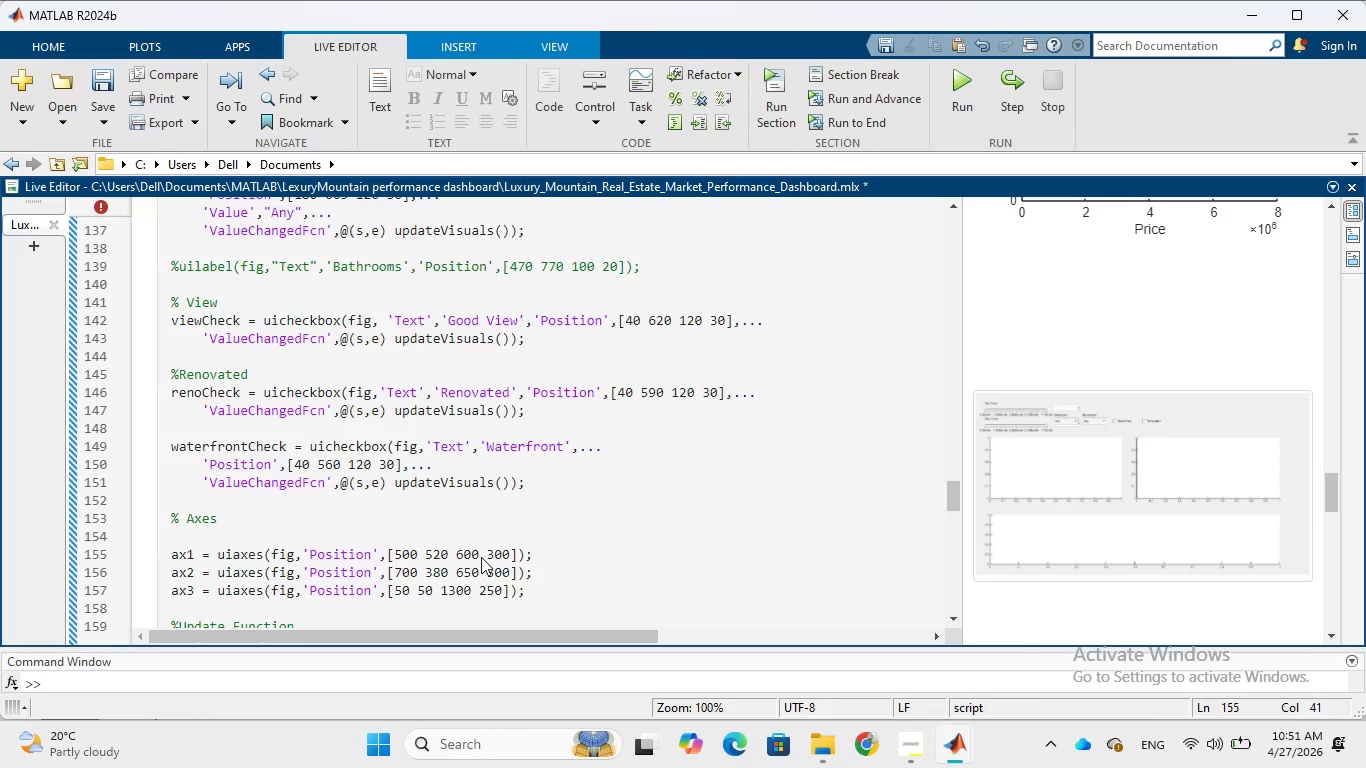 
key(Backspace)
key(Backspace)
key(Backspace)
type(450)
 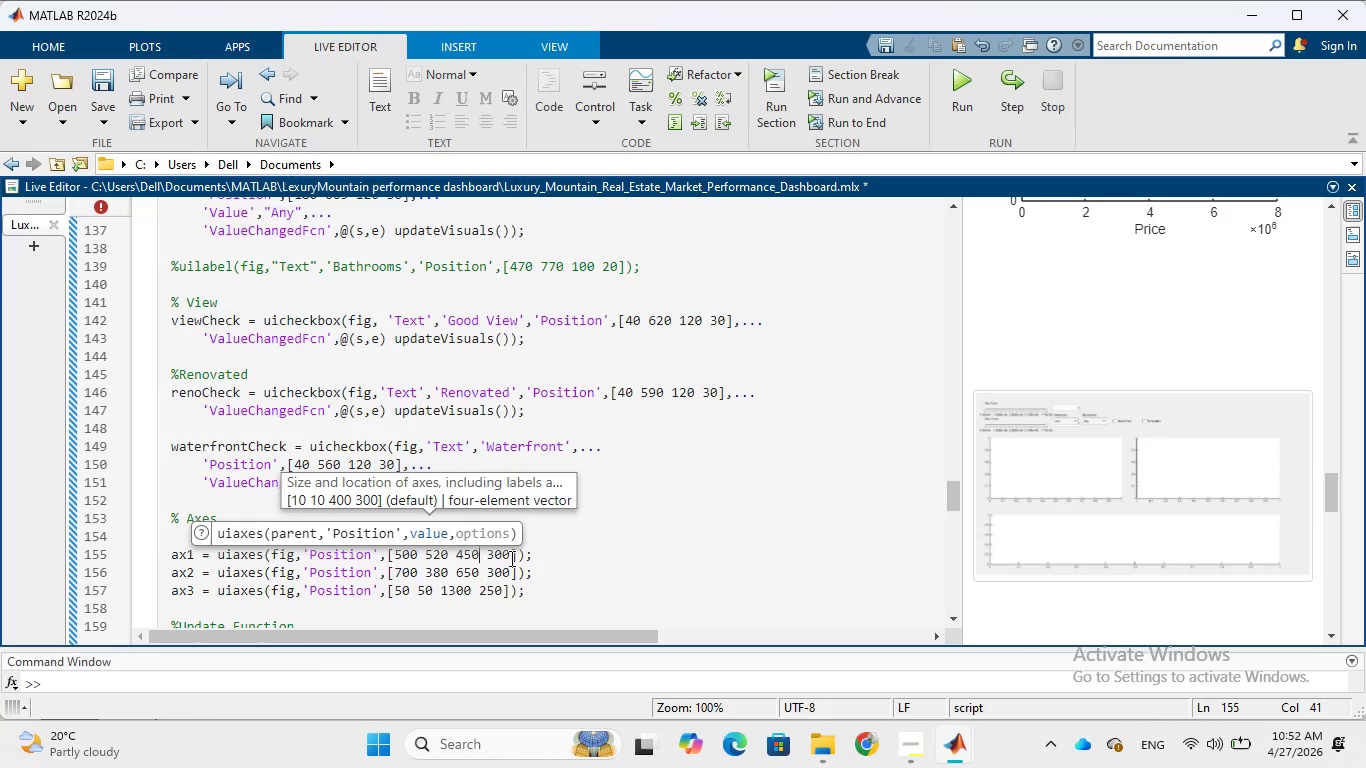 
left_click([504, 554])
 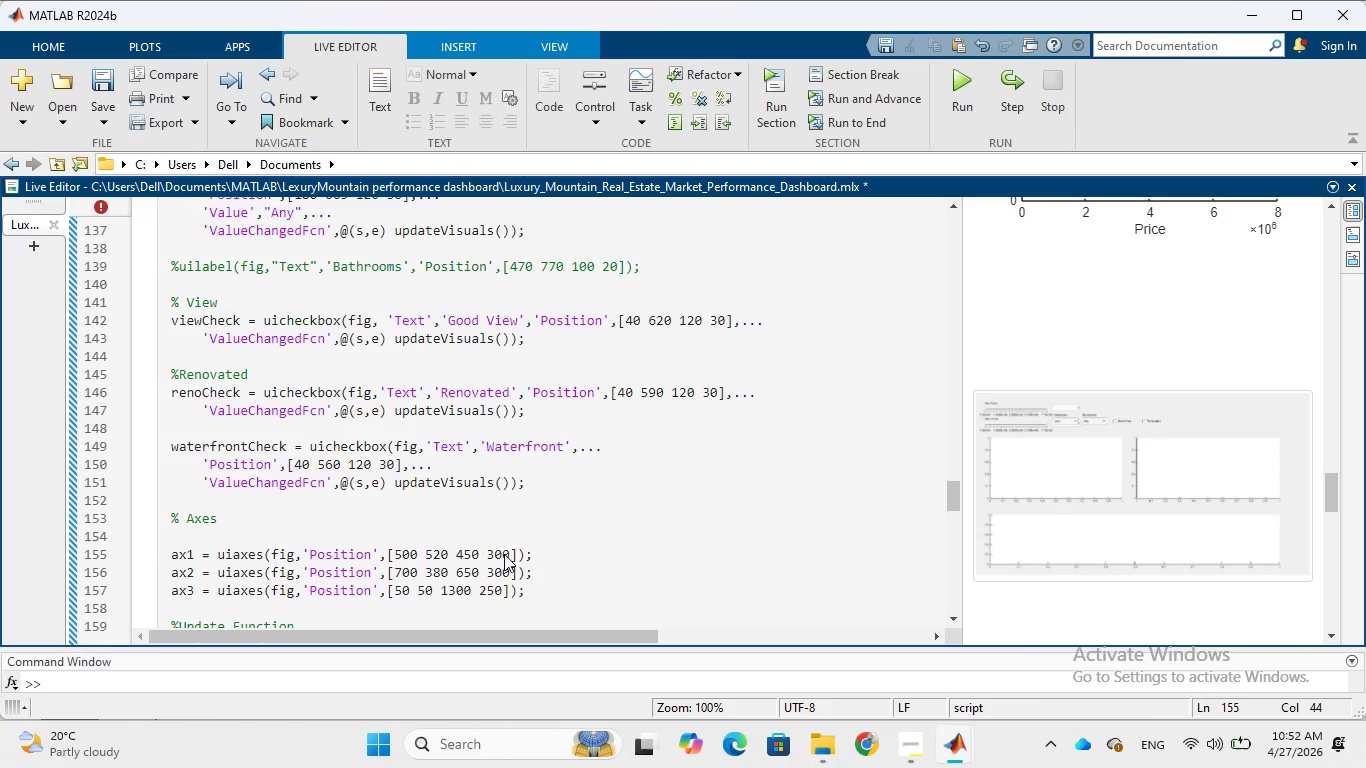 
key(Backspace)
 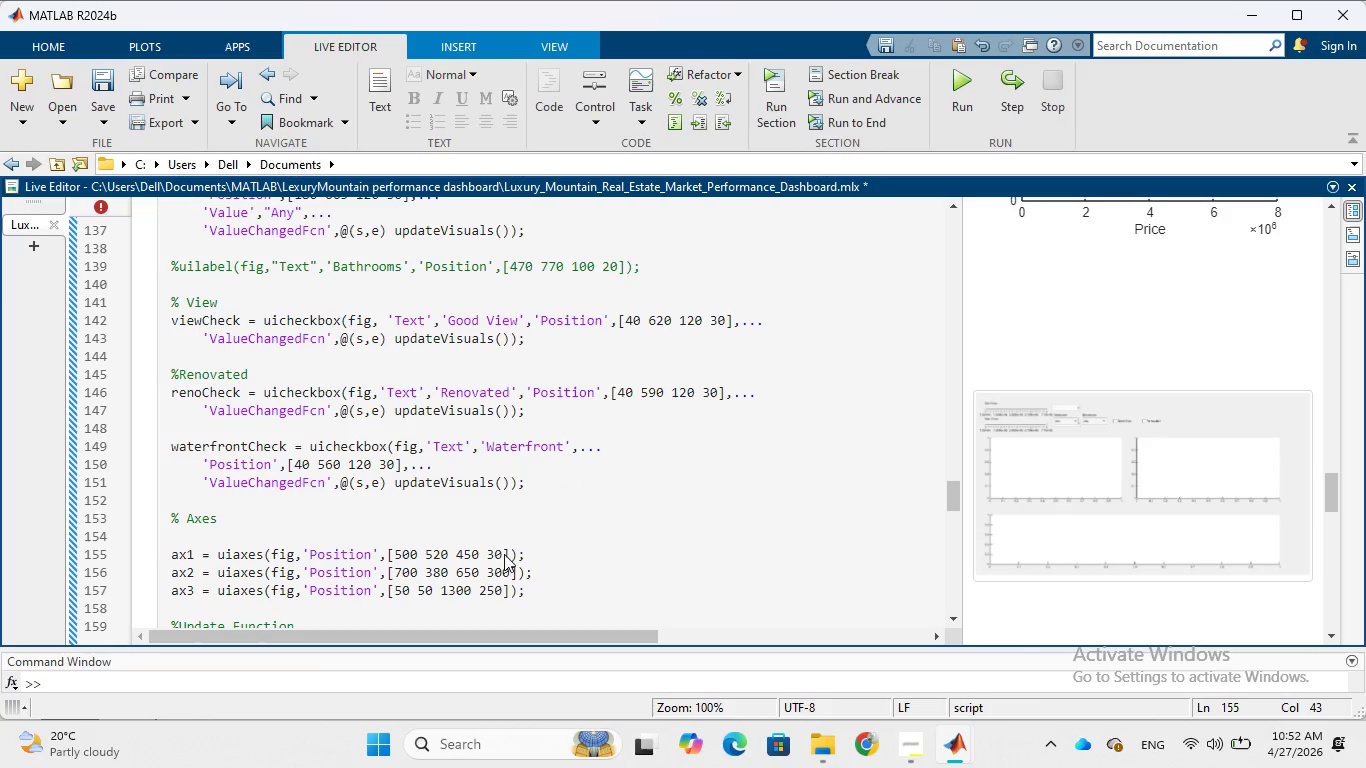 
key(5)
 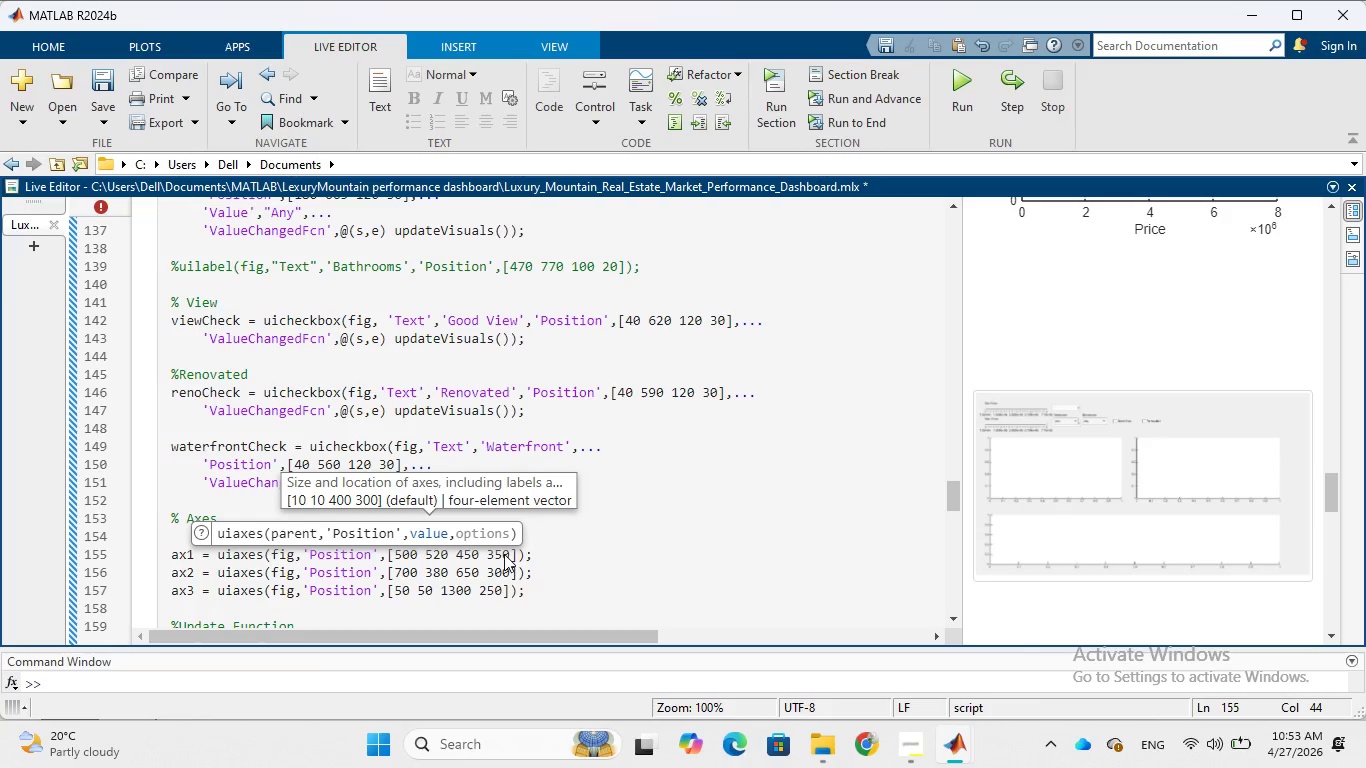 
wait(67.03)
 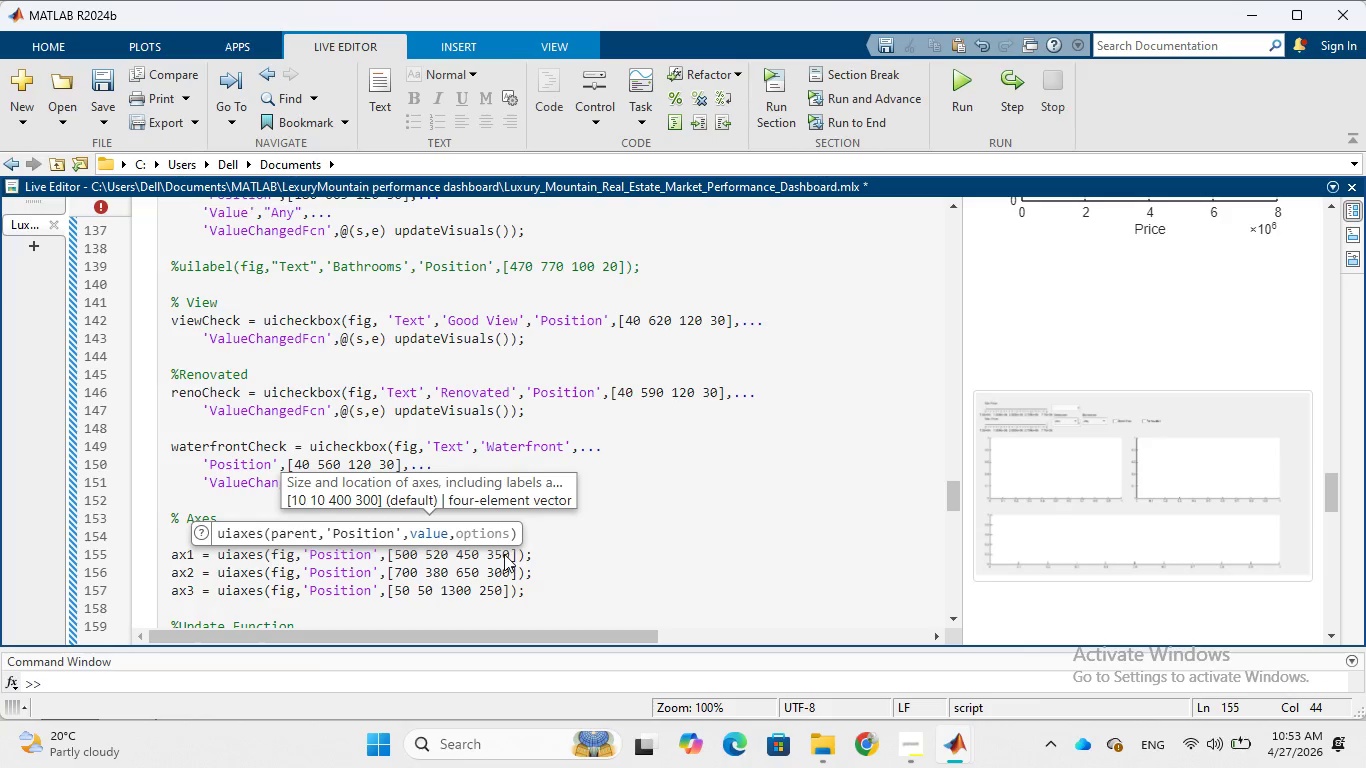 
left_click([578, 546])
 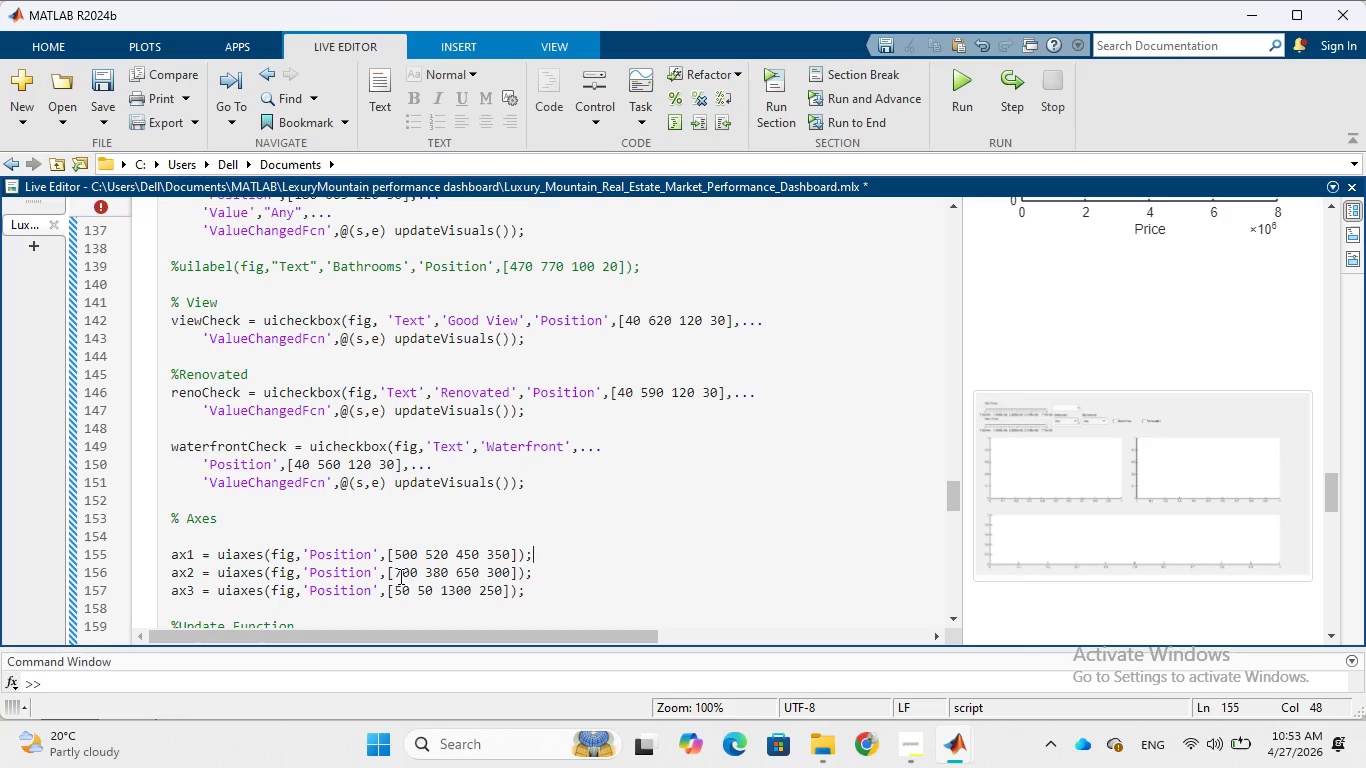 
left_click([399, 576])
 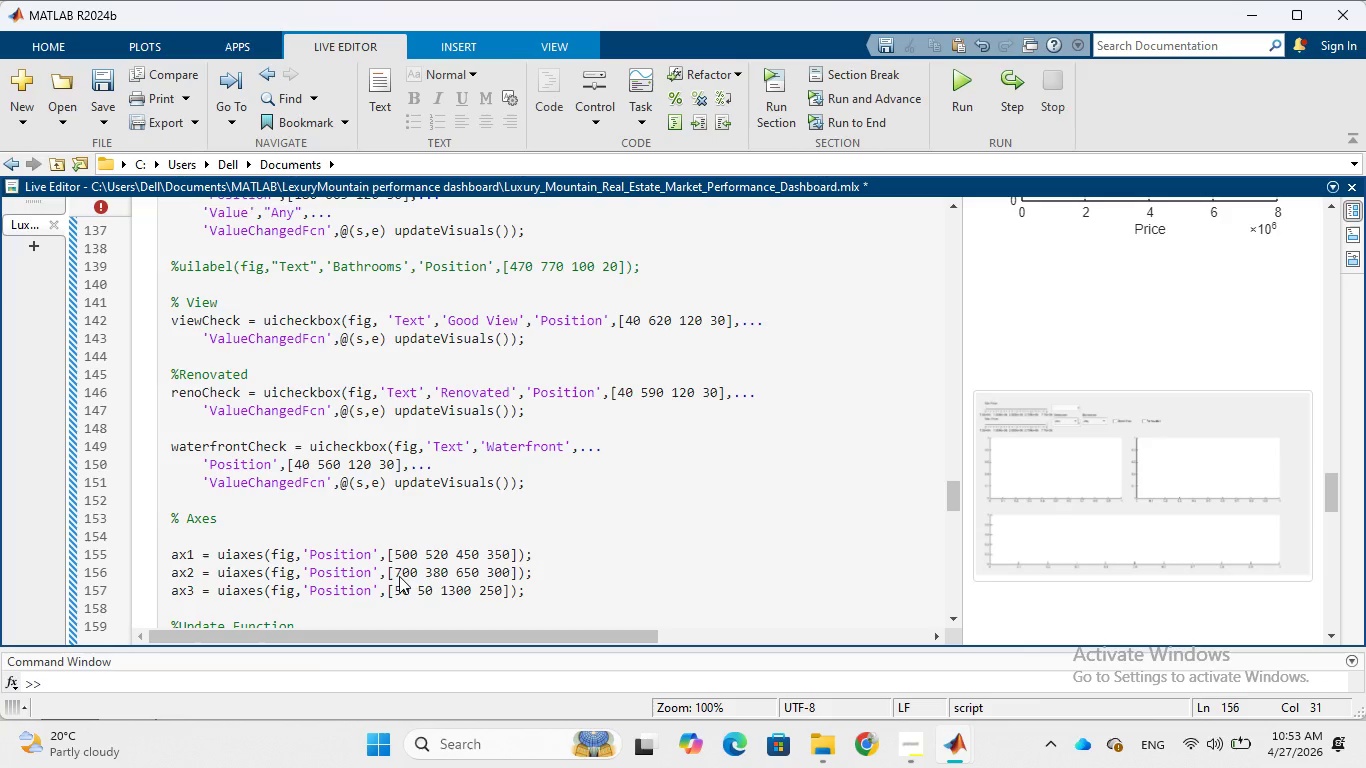 
key(Backspace)
 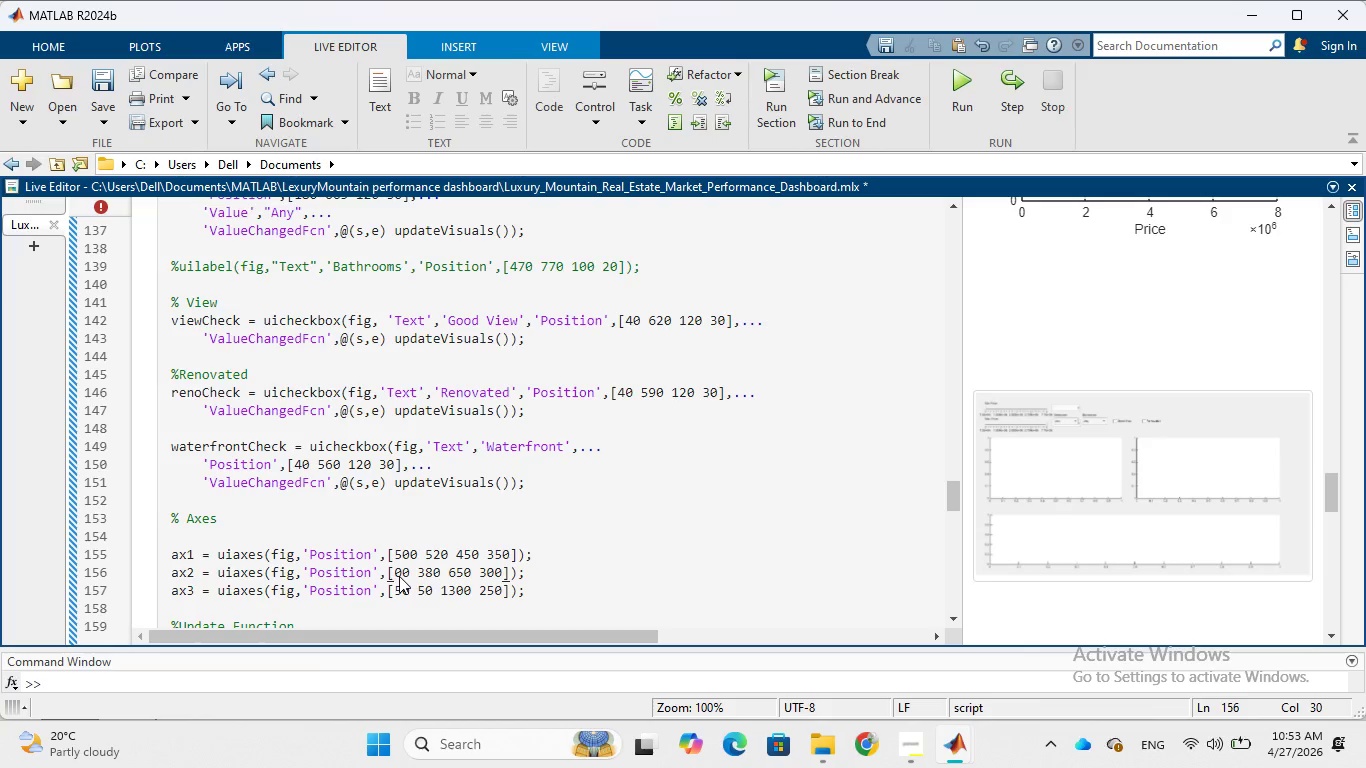 
key(1)
 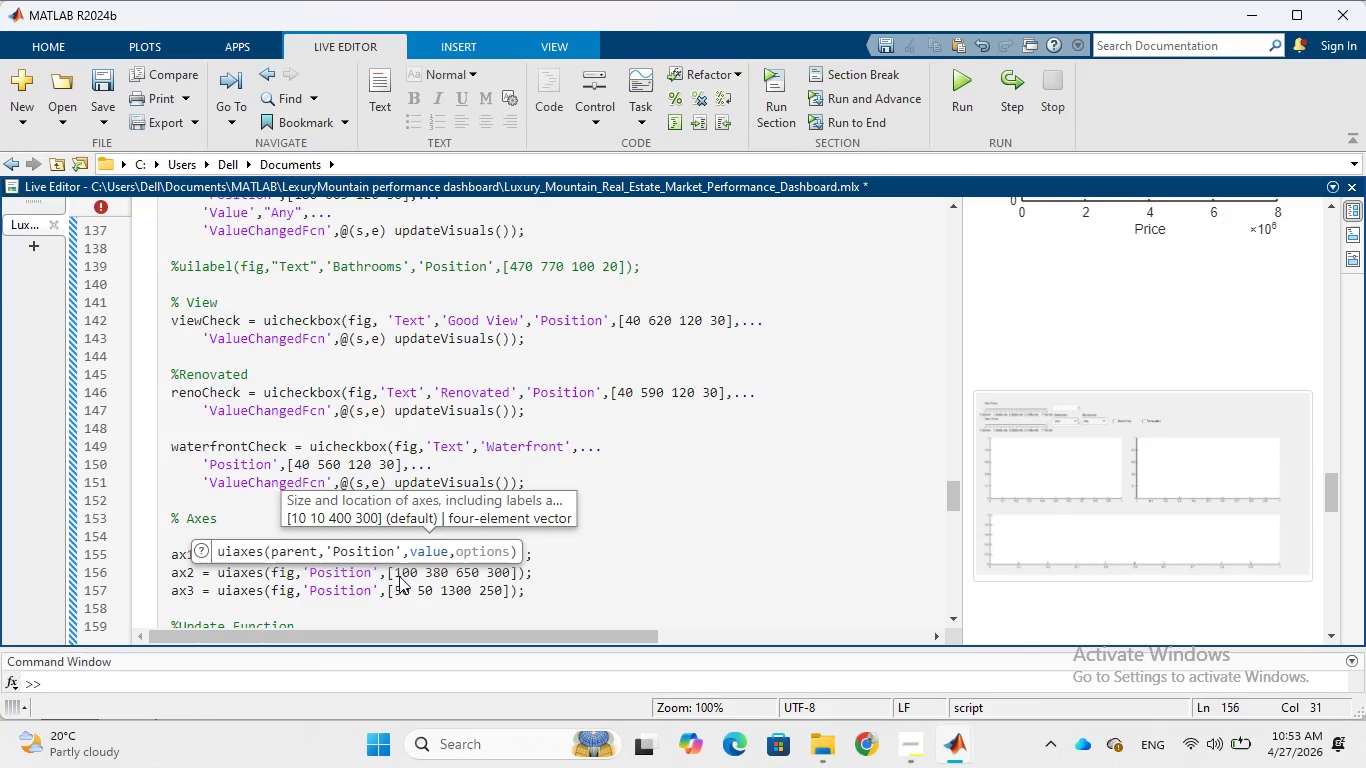 
key(ArrowRight)
 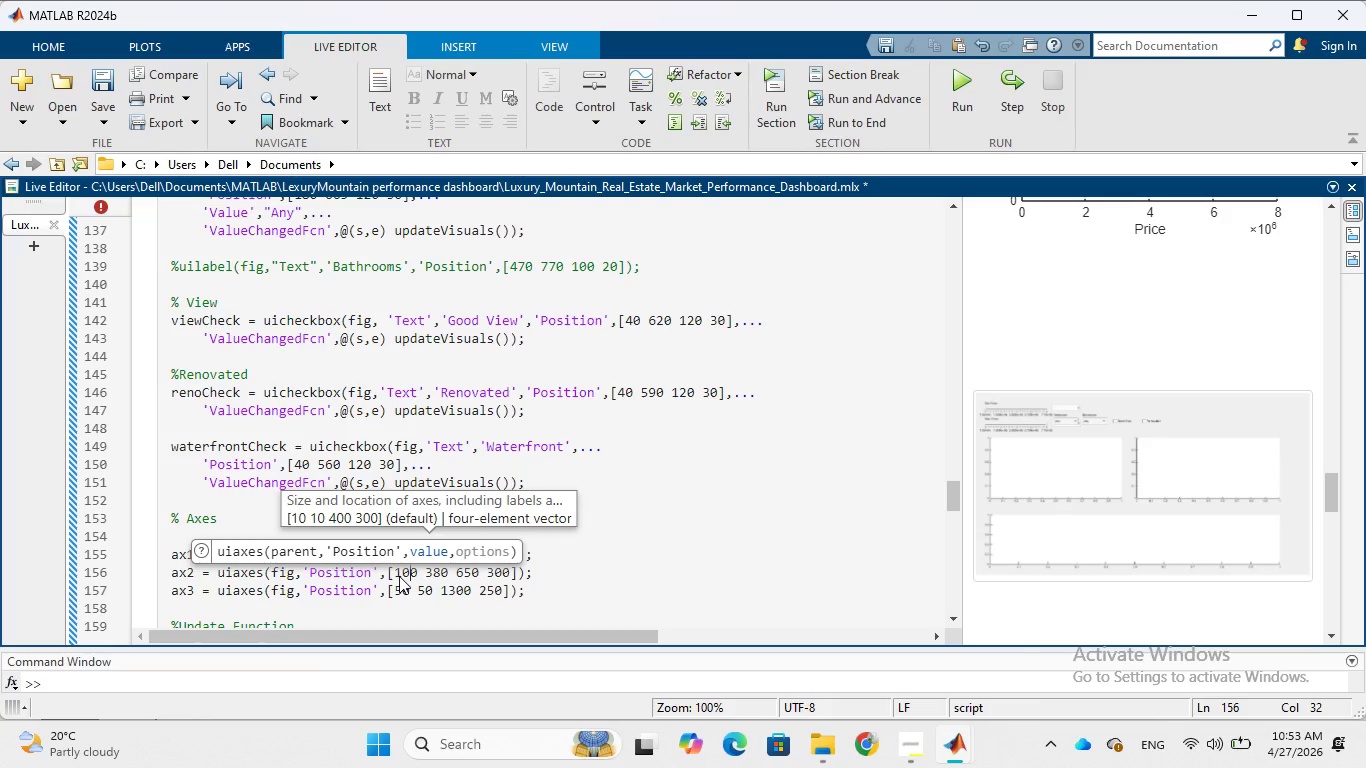 
key(0)
 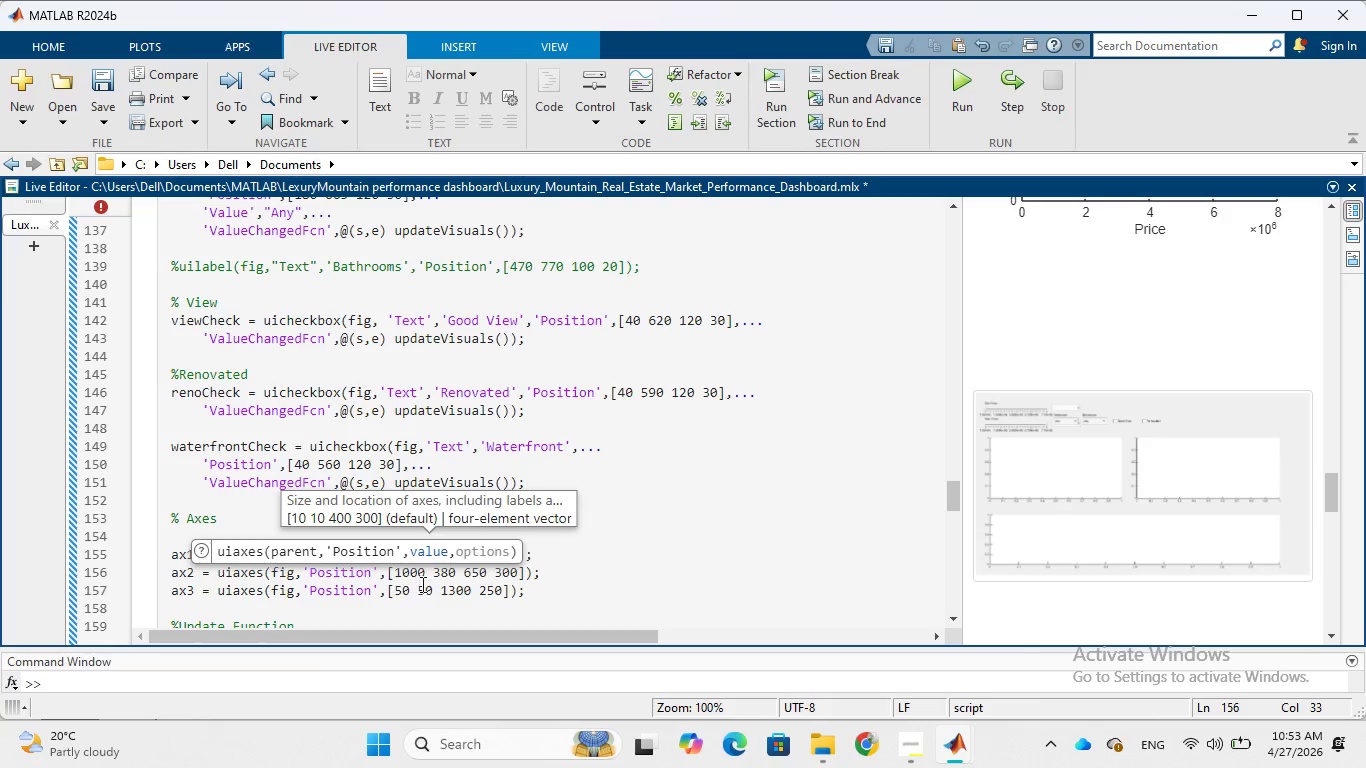 
left_click([452, 571])
 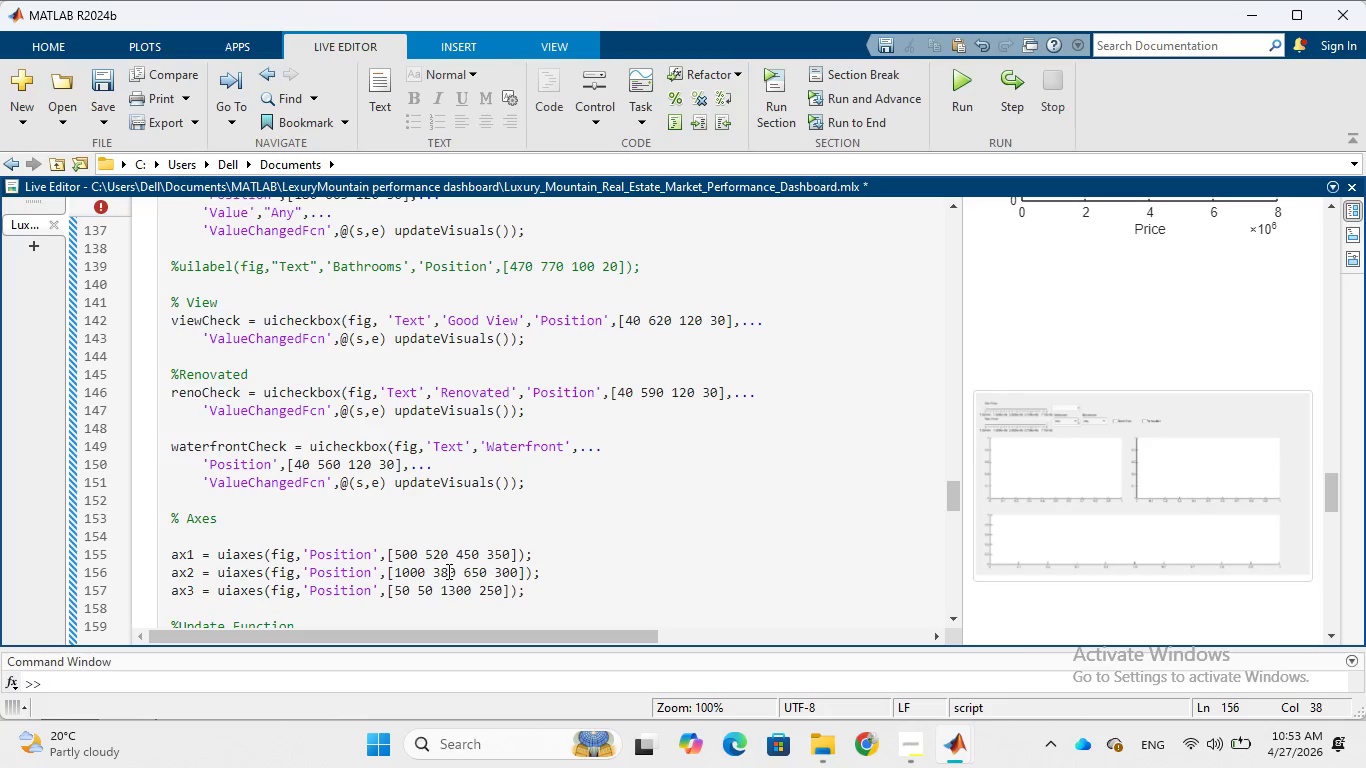 
left_click([447, 571])
 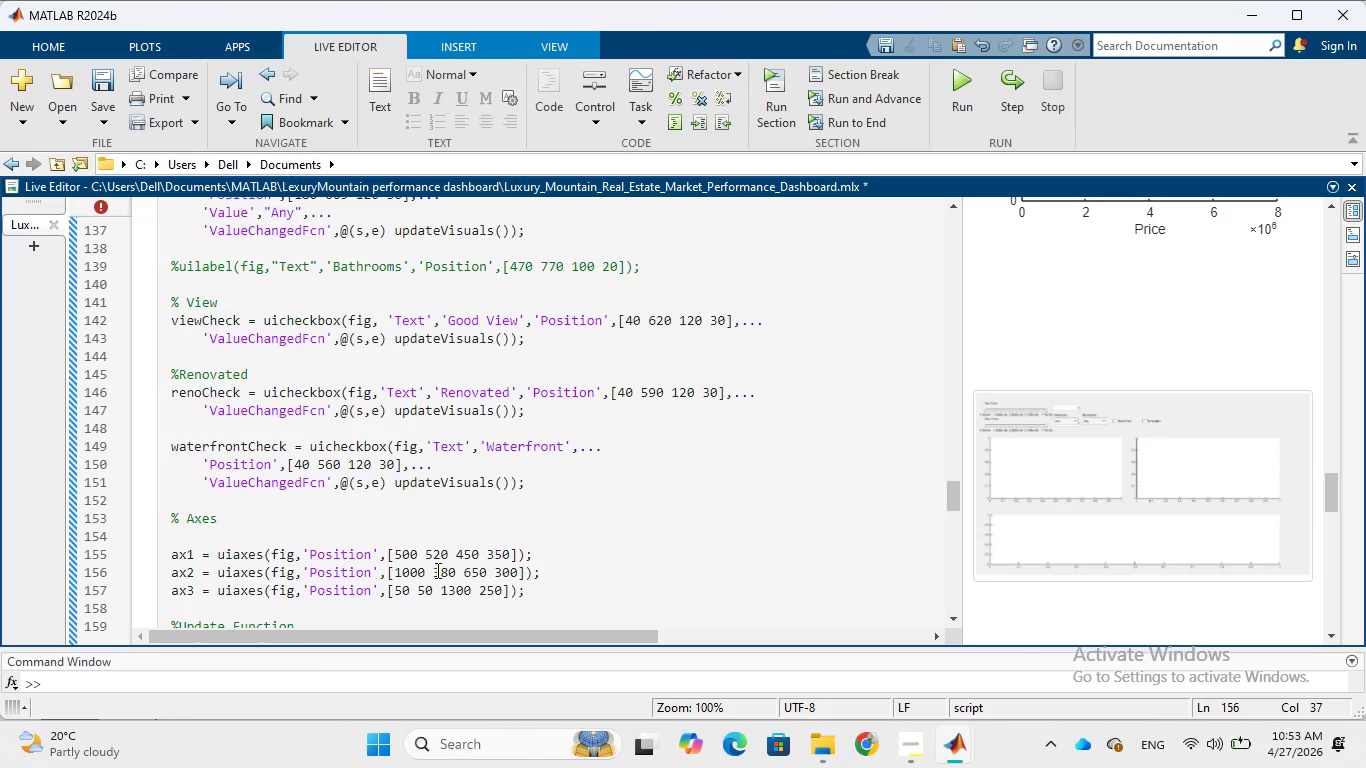 
key(Backspace)
key(Backspace)
type(52)
 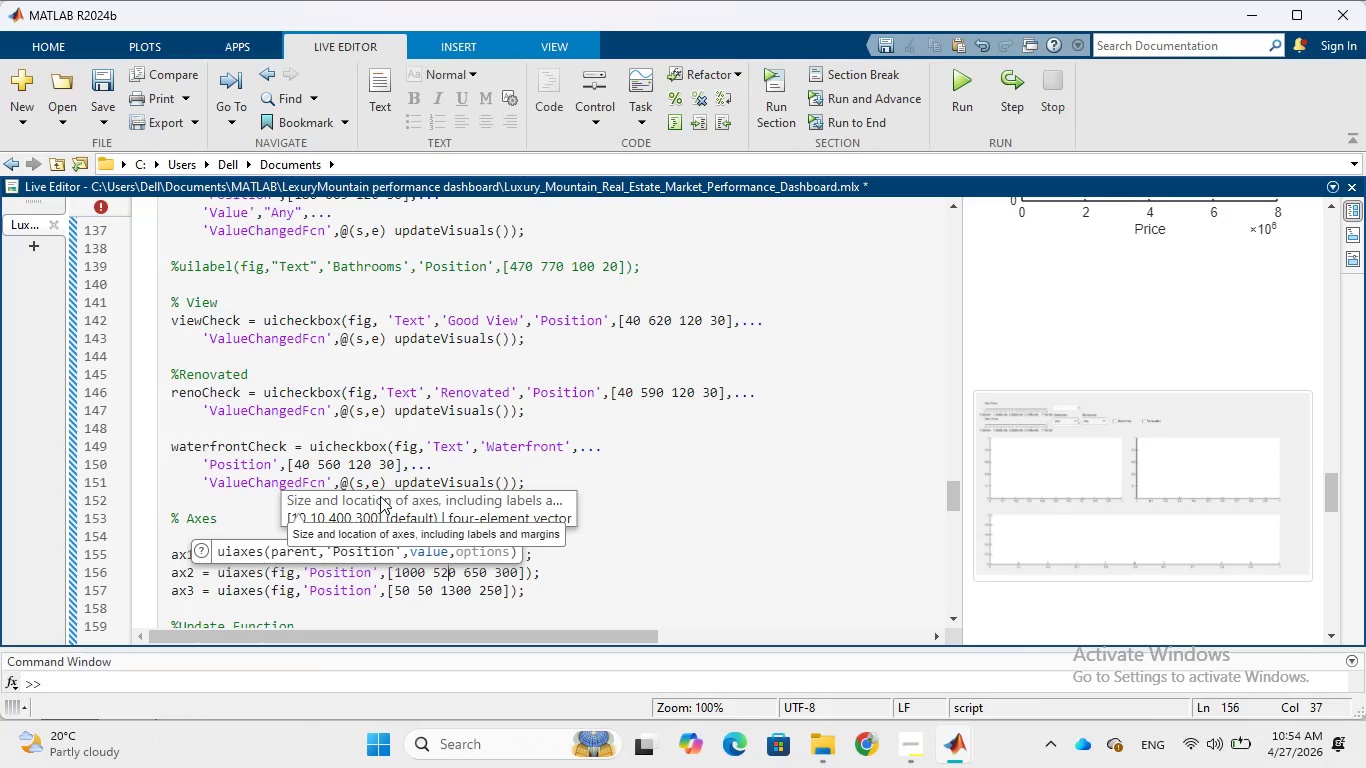 
wait(39.14)
 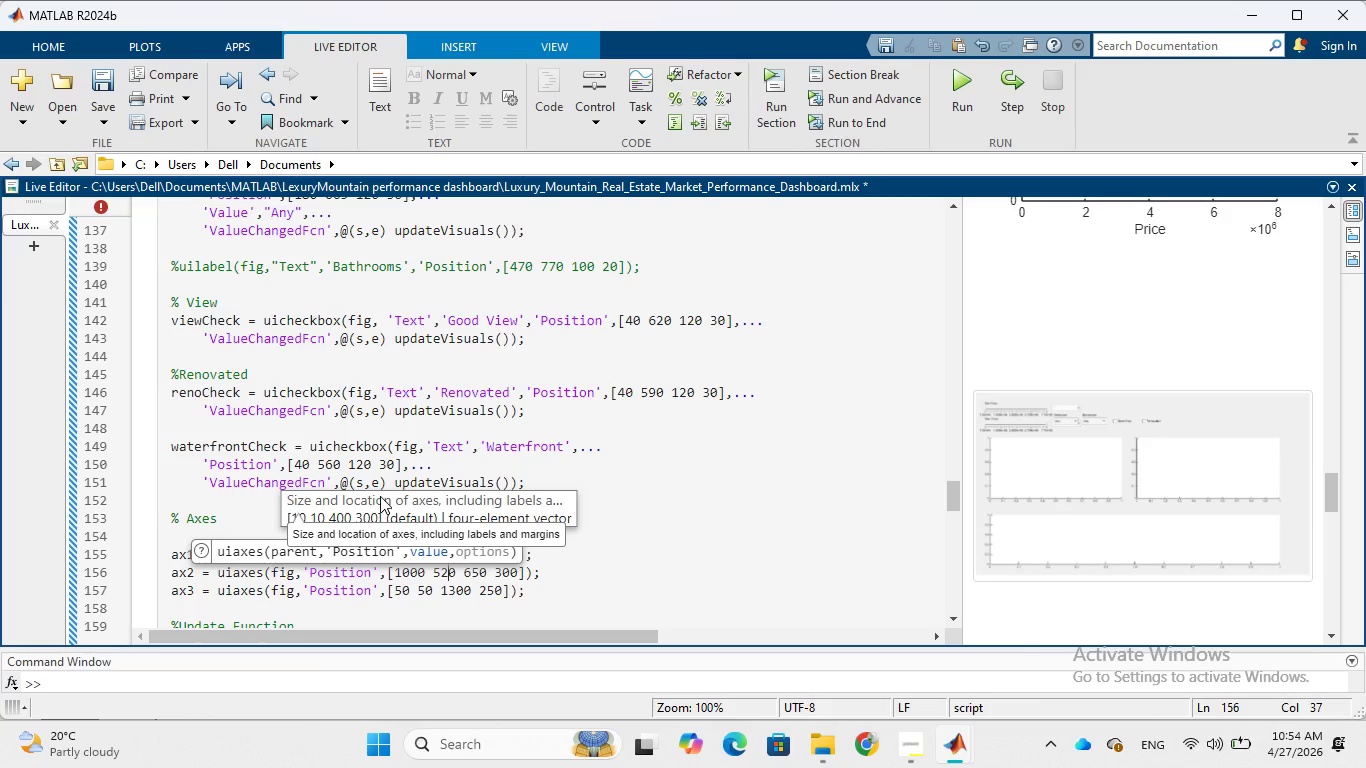 
left_click([471, 572])
 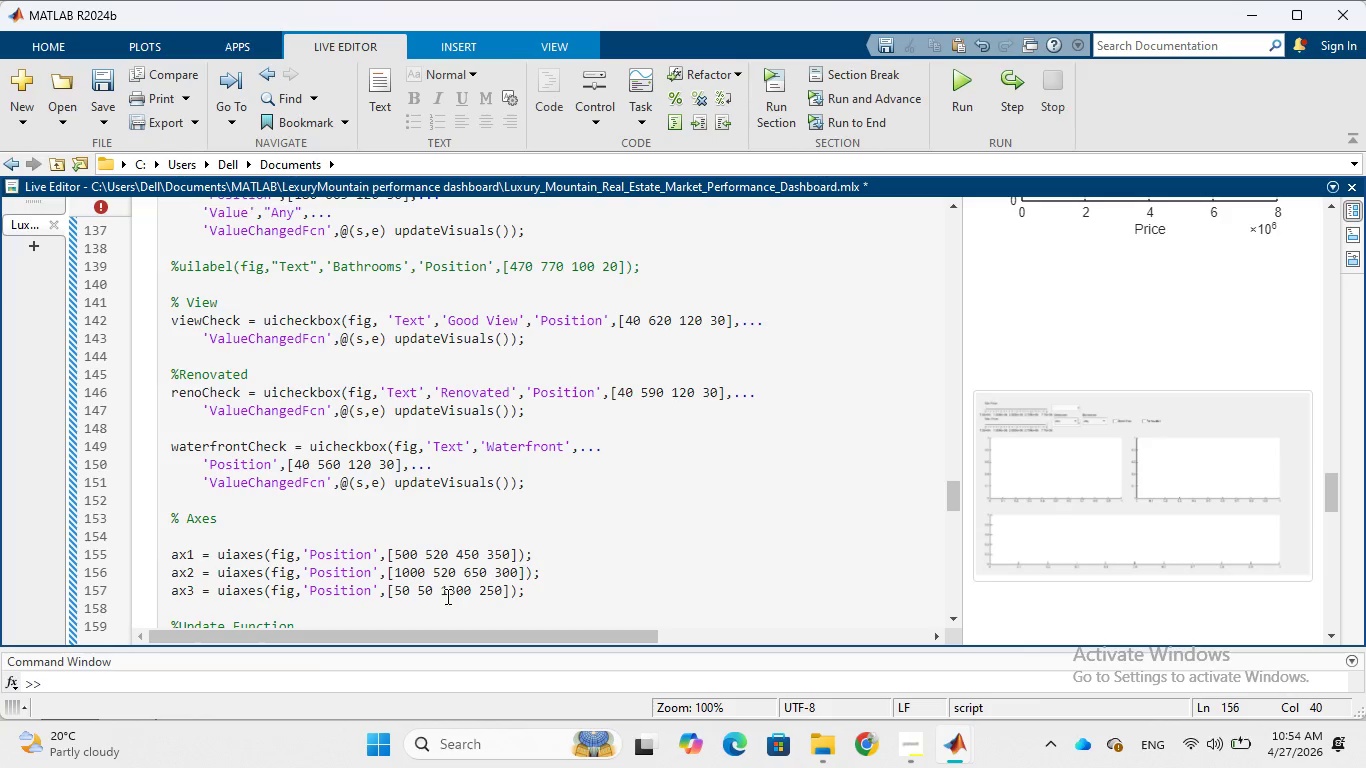 
wait(8.08)
 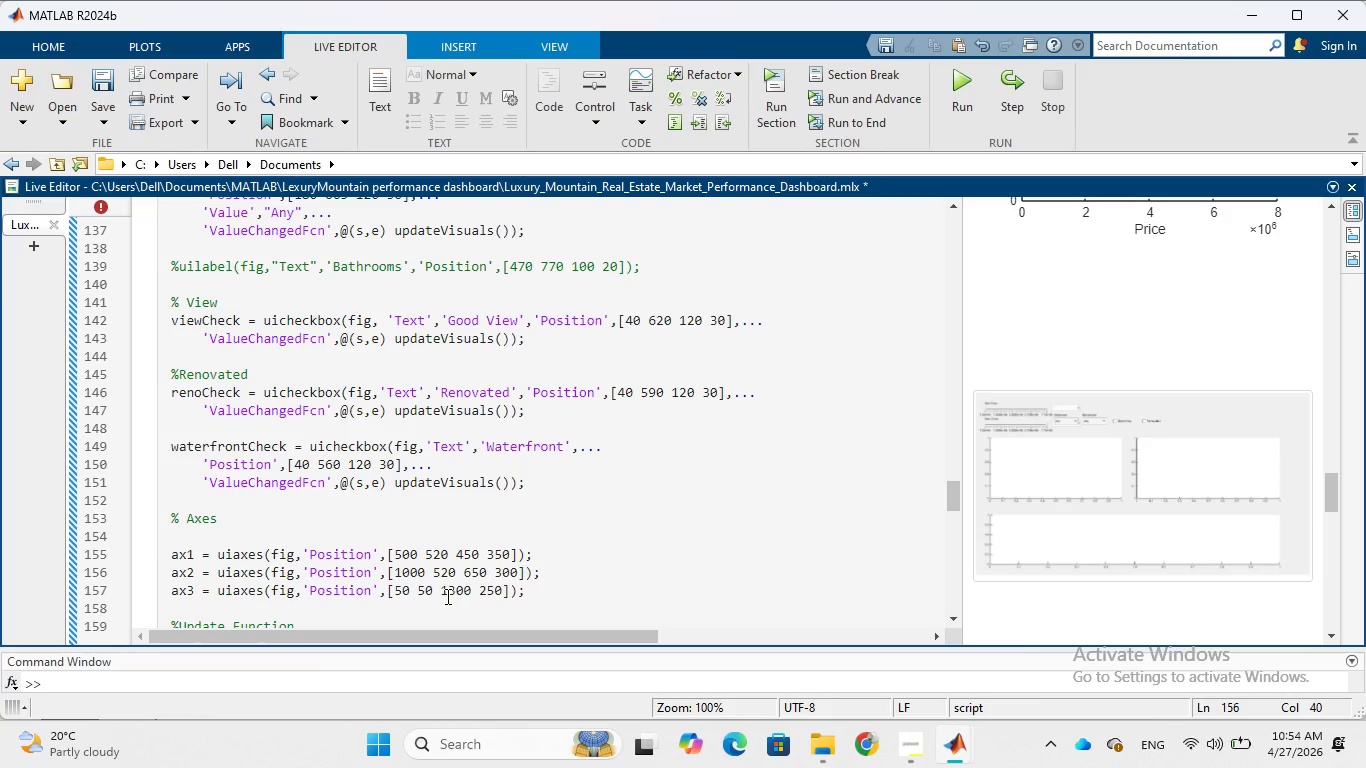 
key(Backspace)
 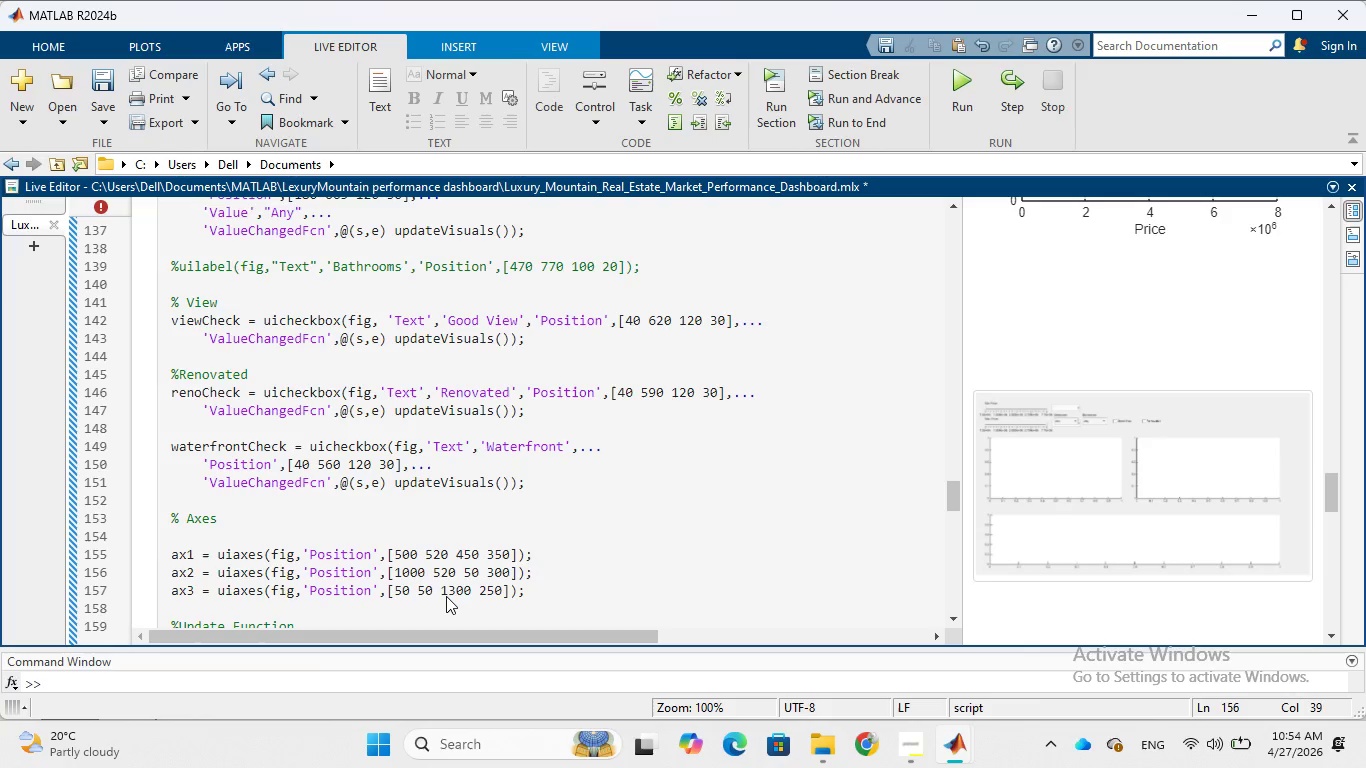 
key(4)
 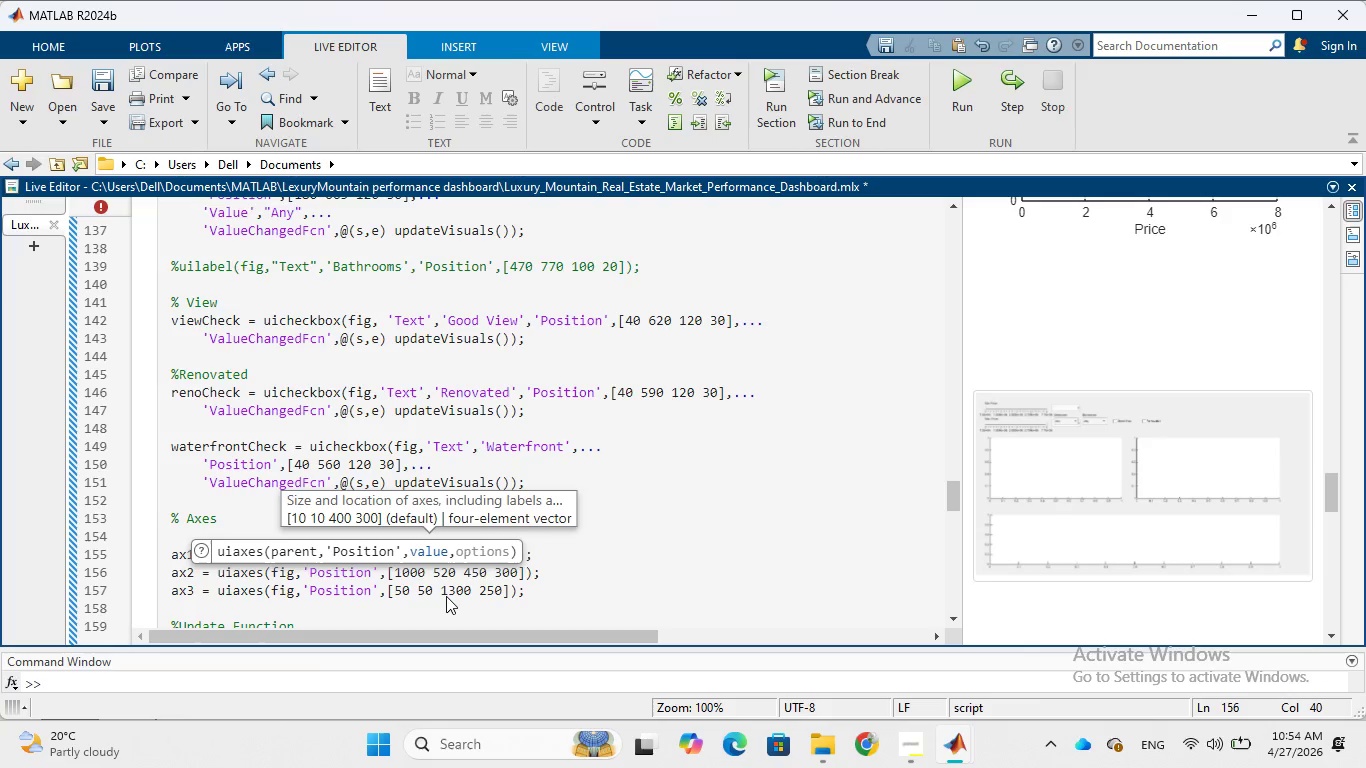 
key(ArrowRight)
 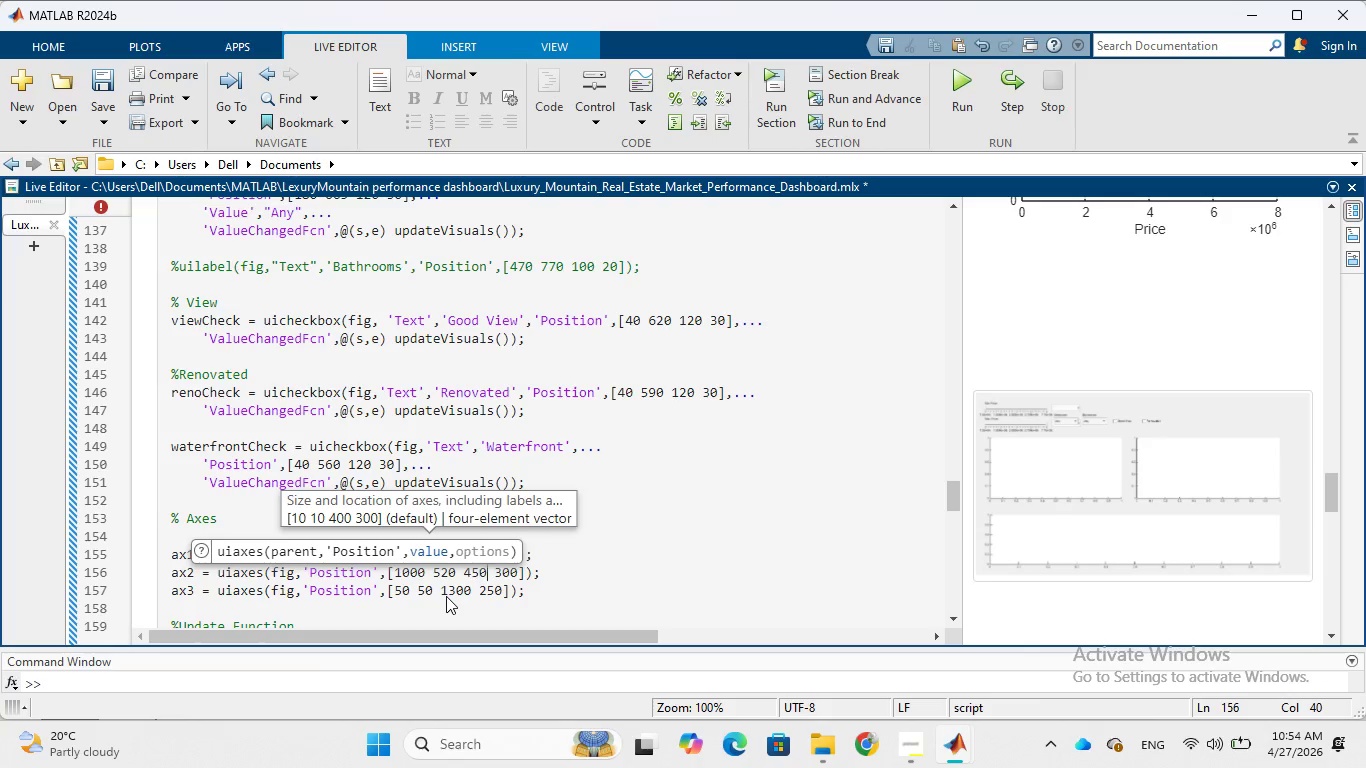 
key(ArrowRight)
 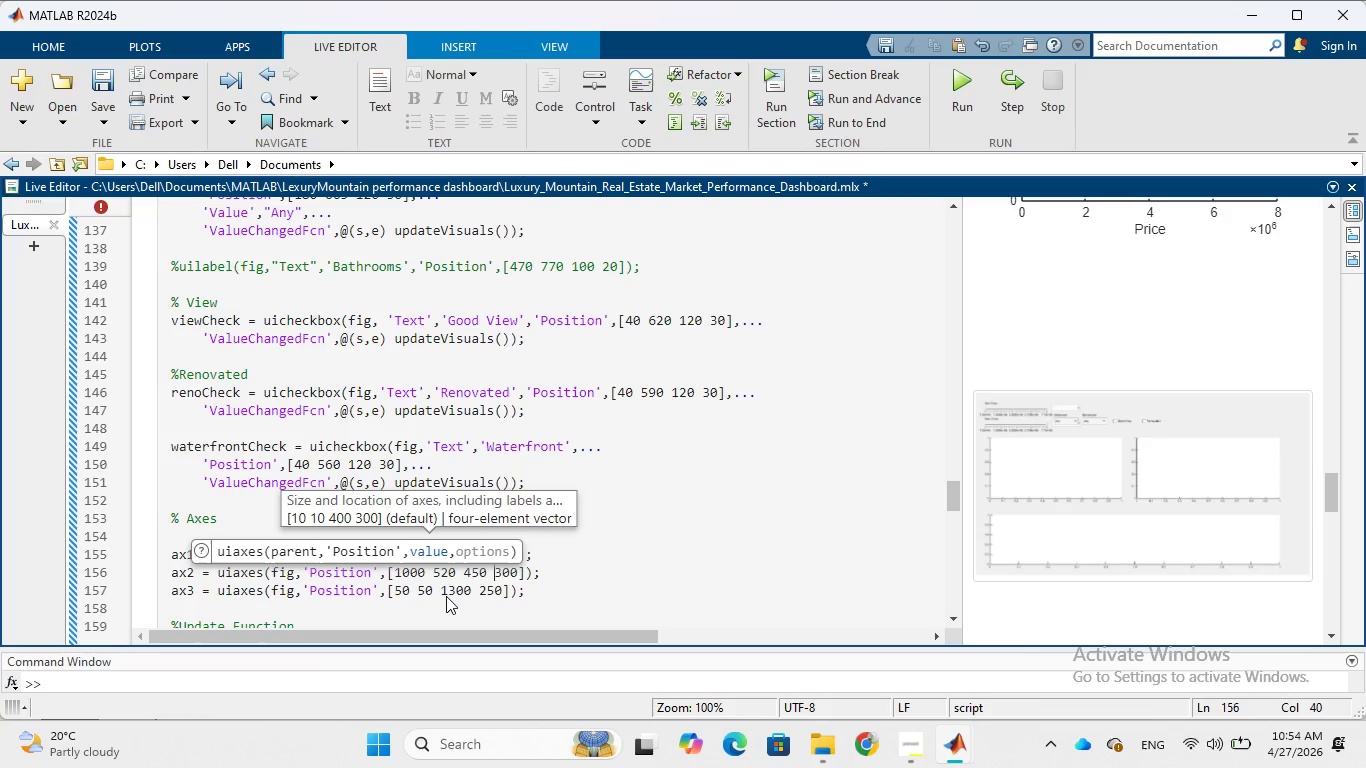 
key(ArrowRight)
 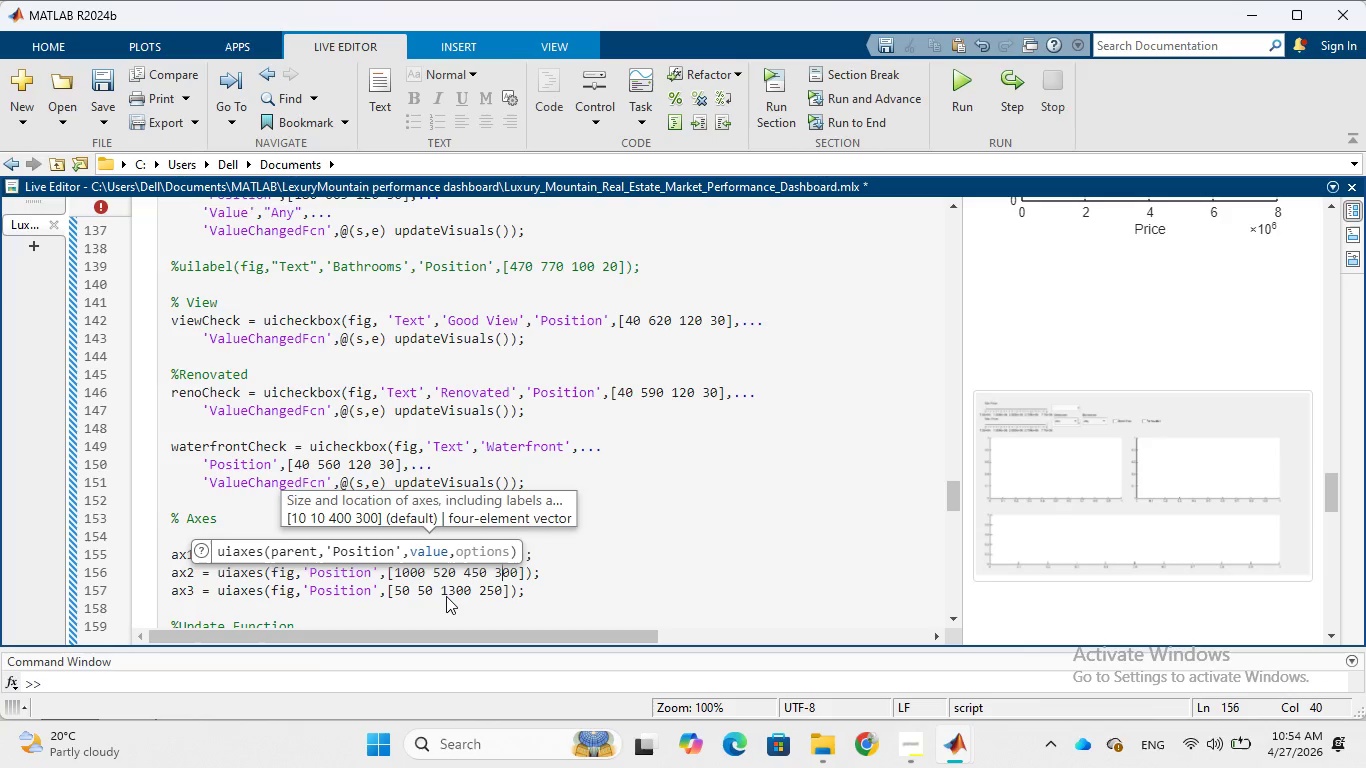 
key(ArrowRight)
 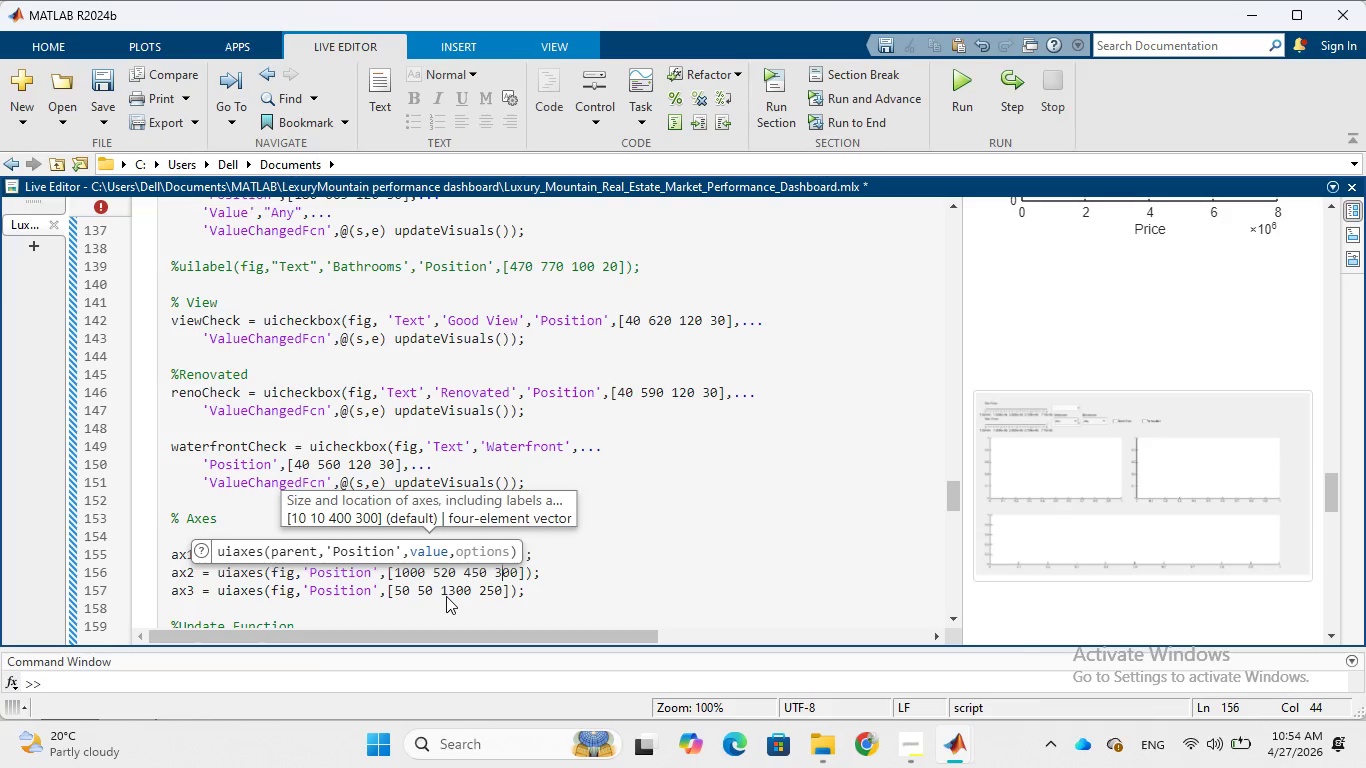 
key(ArrowRight)
 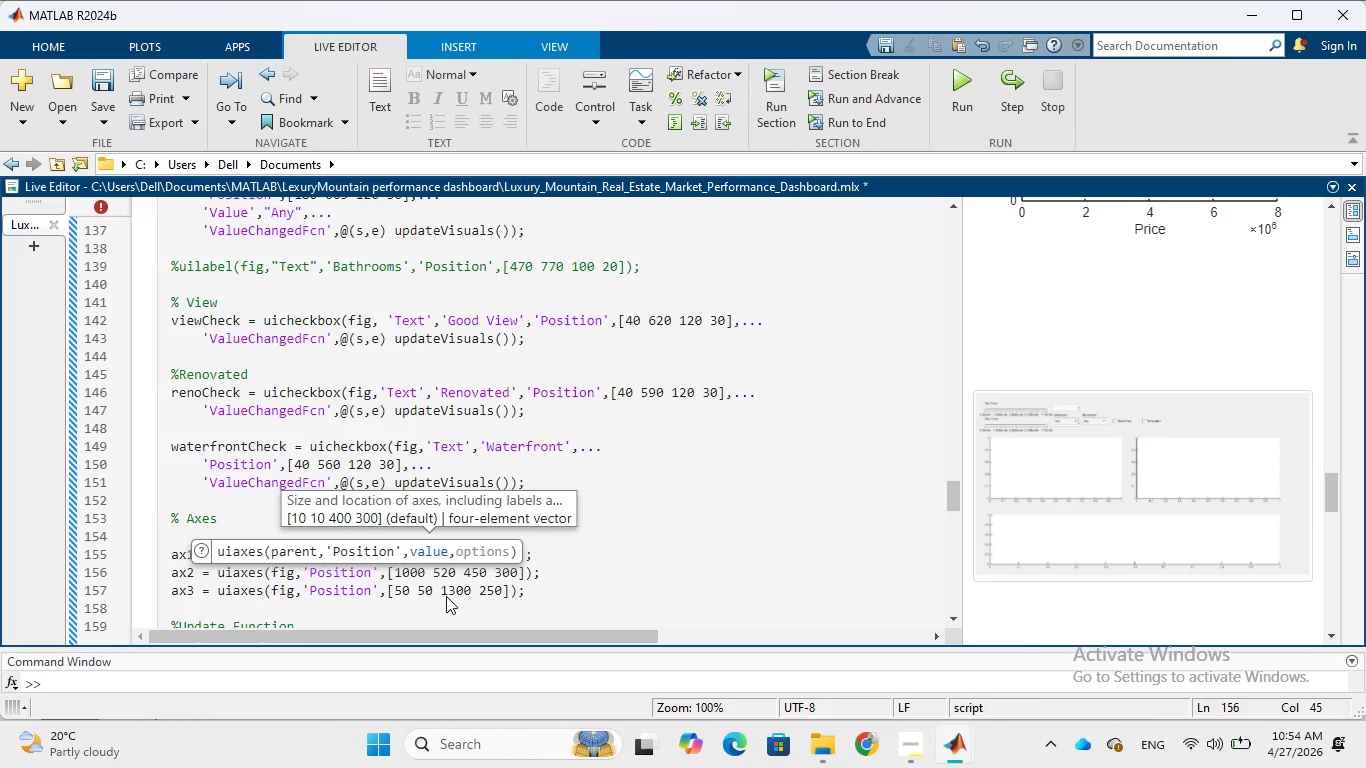 
key(5)
 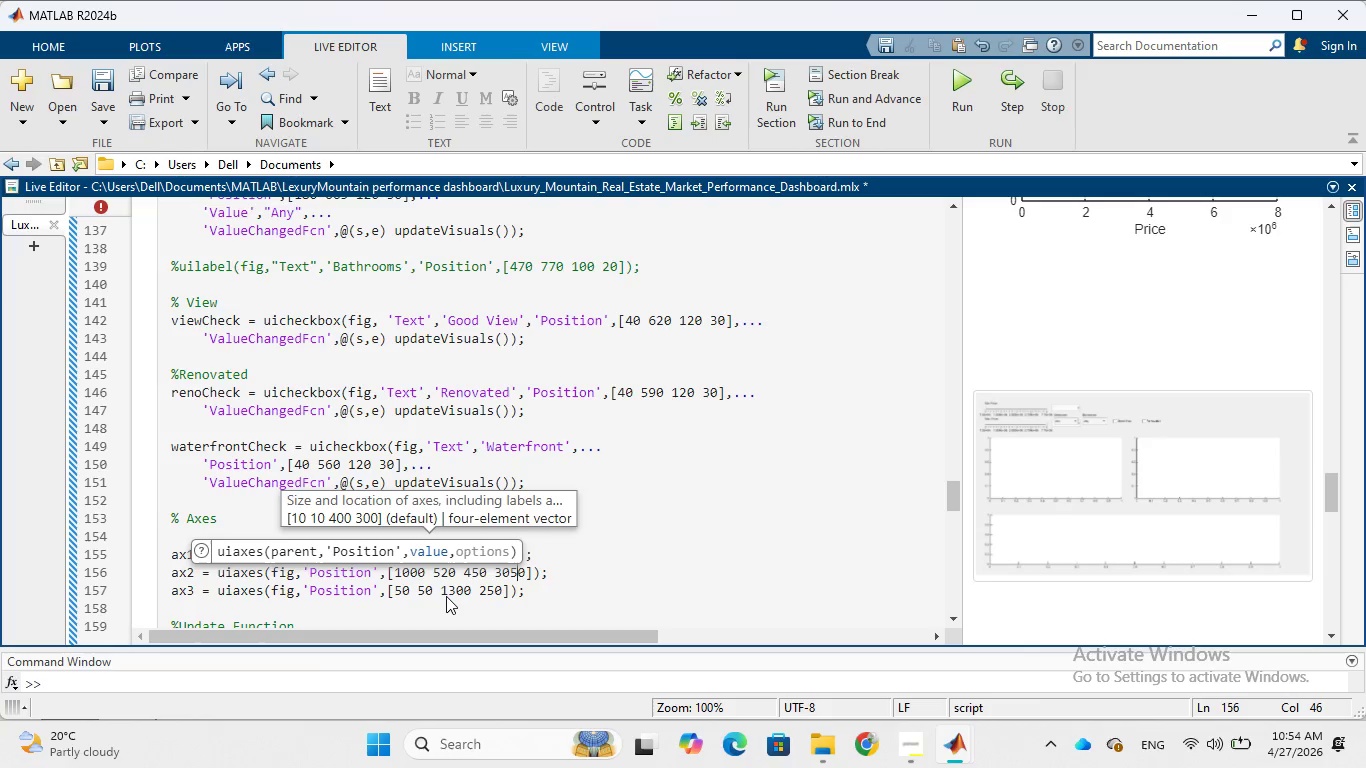 
key(ArrowLeft)
 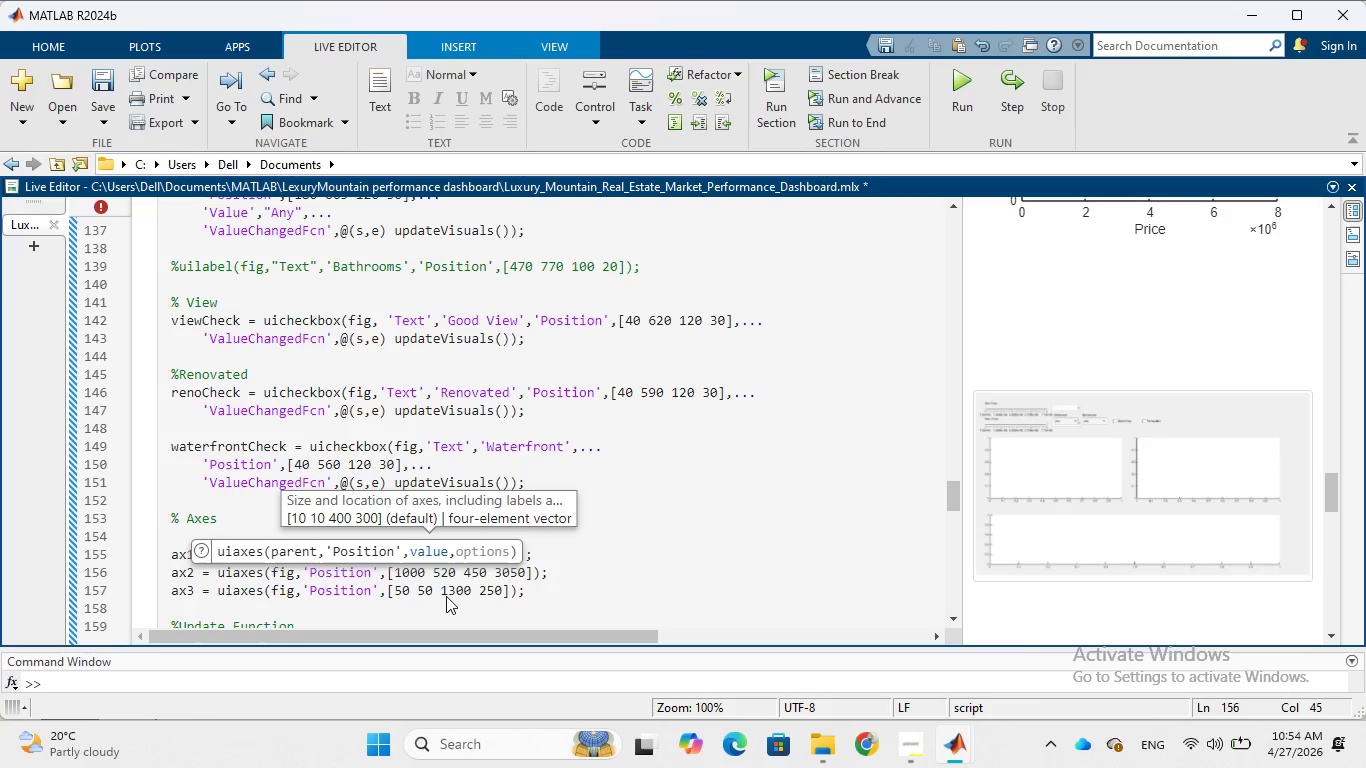 
key(Backspace)
 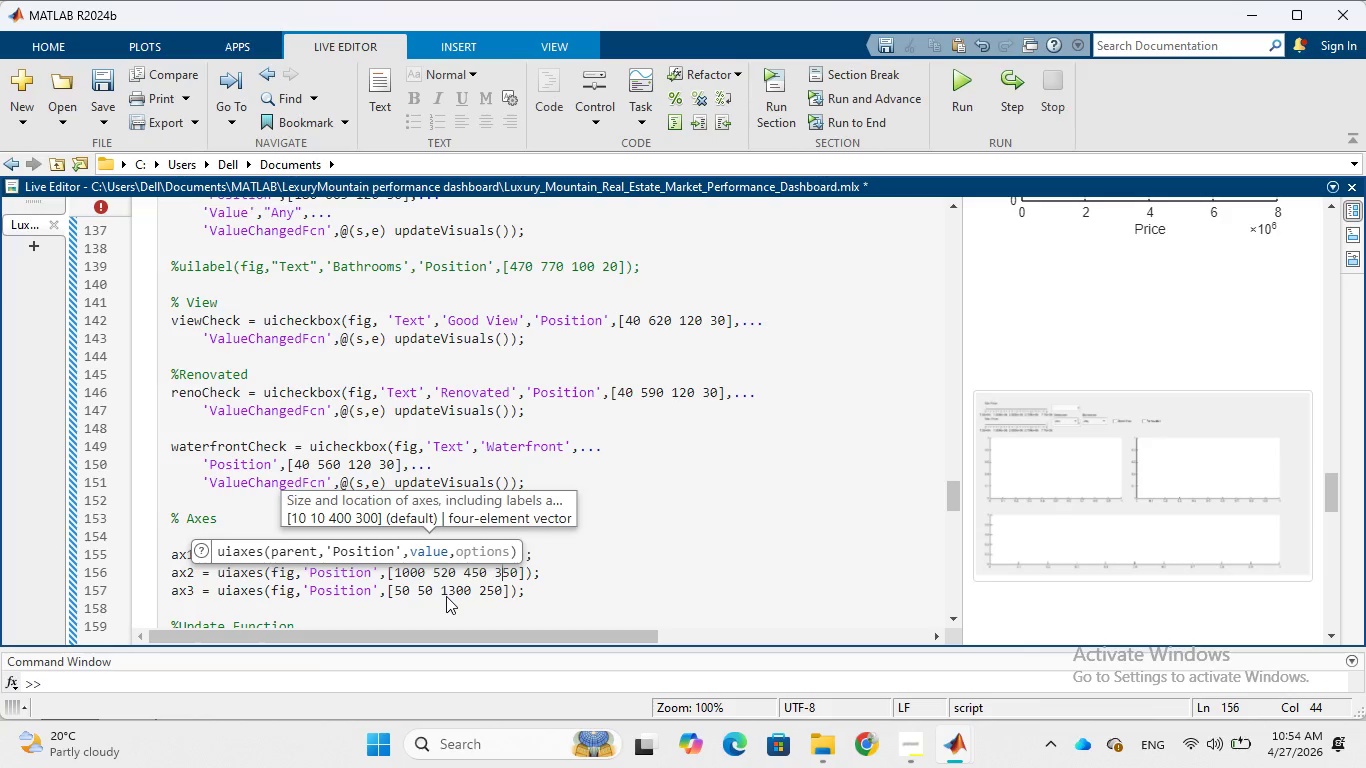 
wait(9.69)
 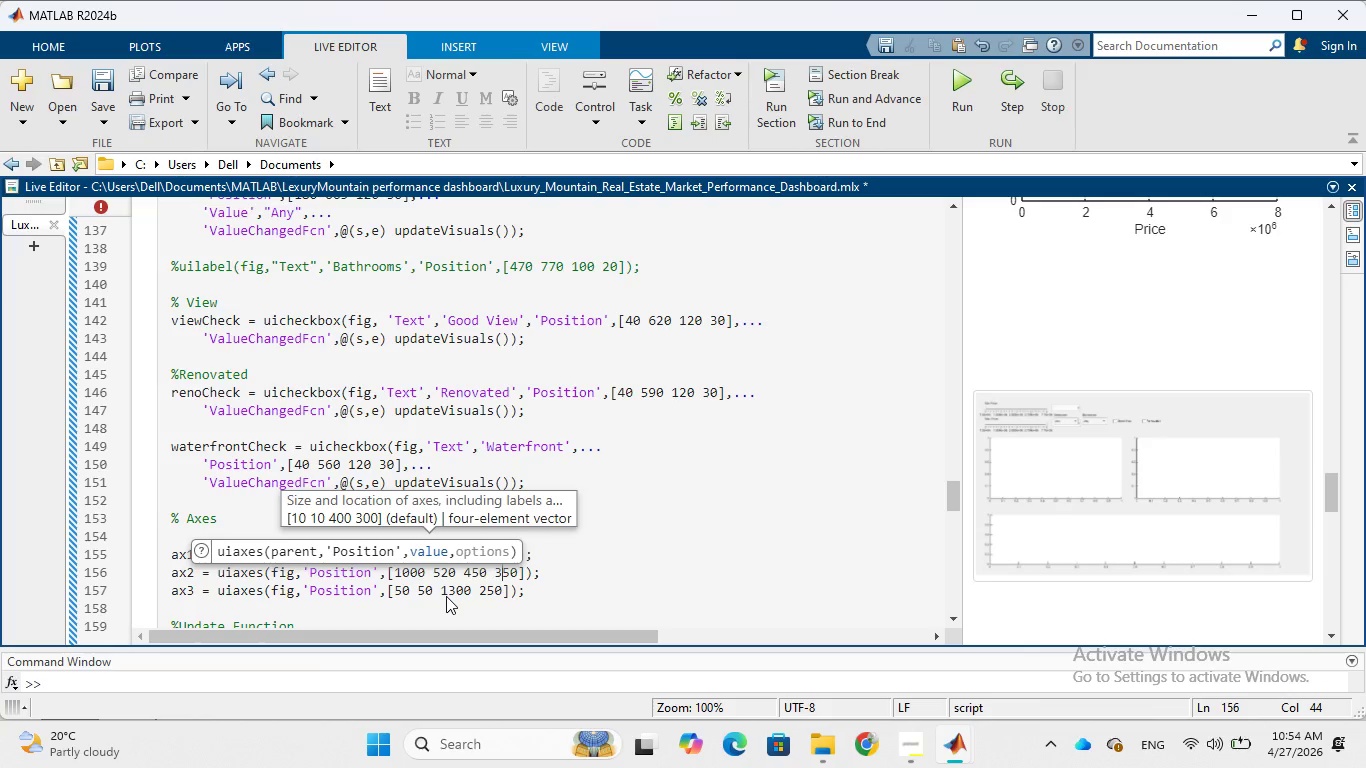 
left_click([657, 575])
 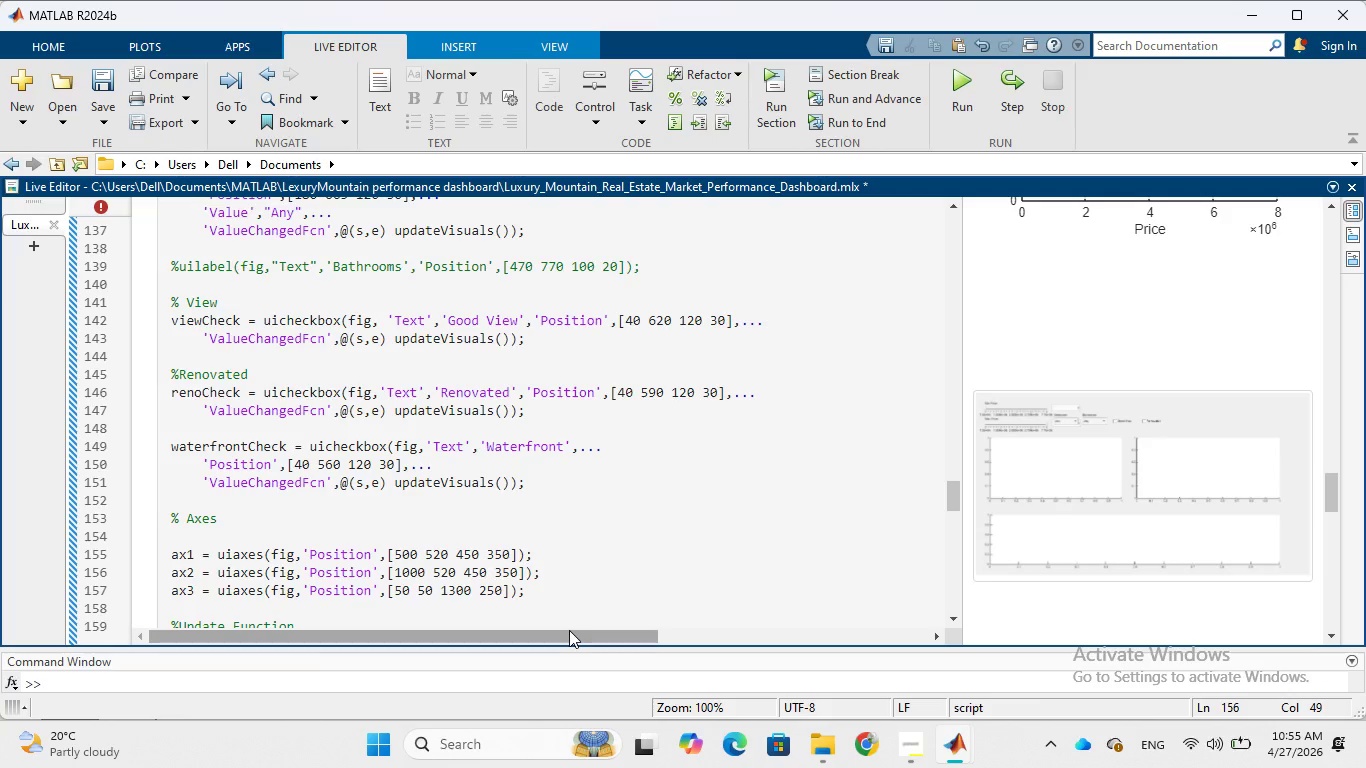 
wait(41.34)
 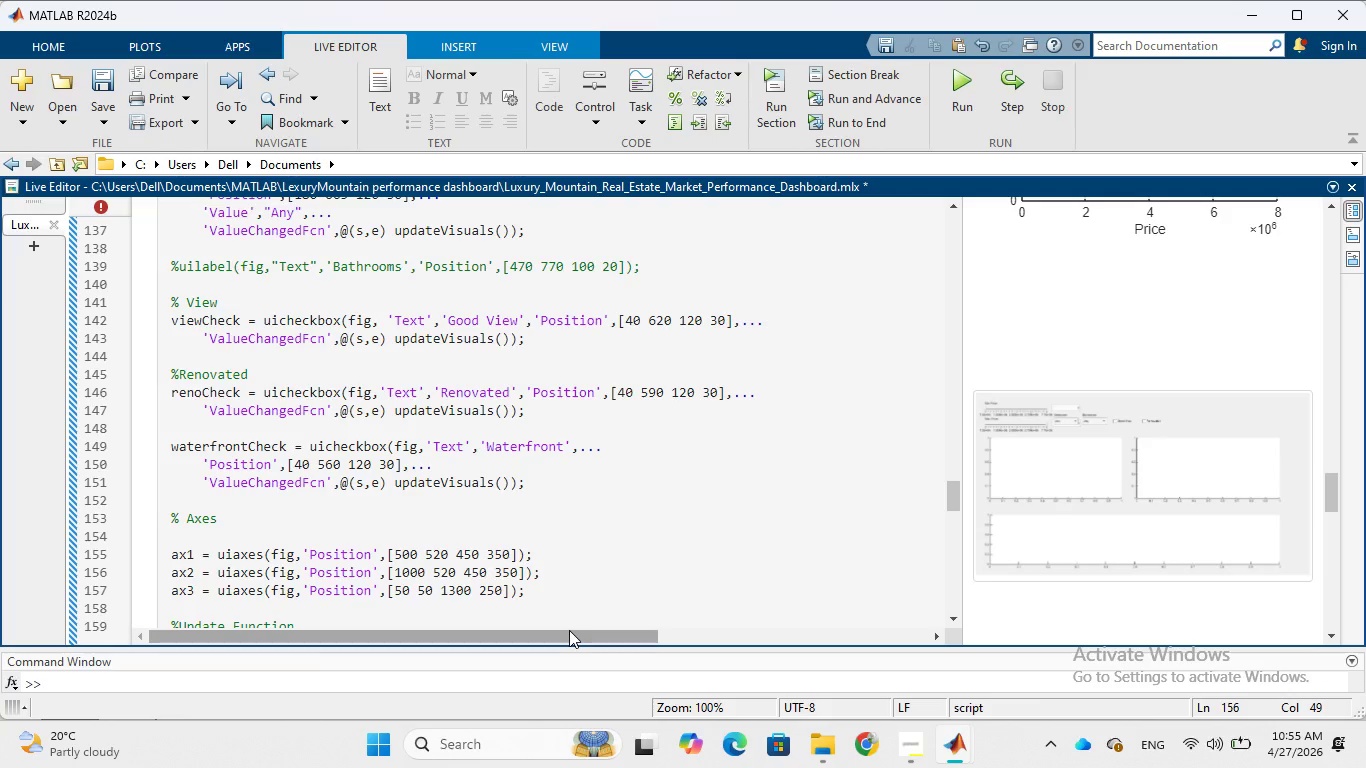 
scroll: coordinate [510, 523], scroll_direction: down, amount: 1.0
 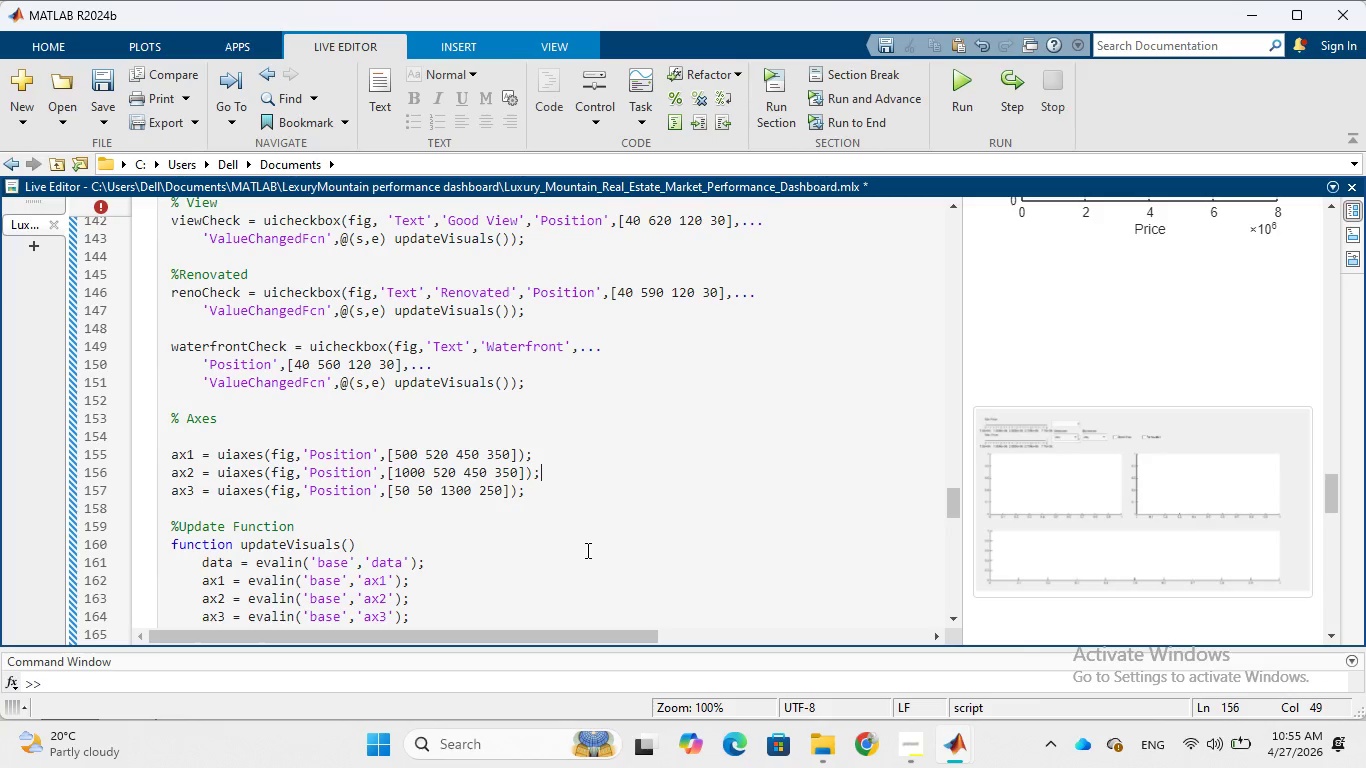 
wait(6.82)
 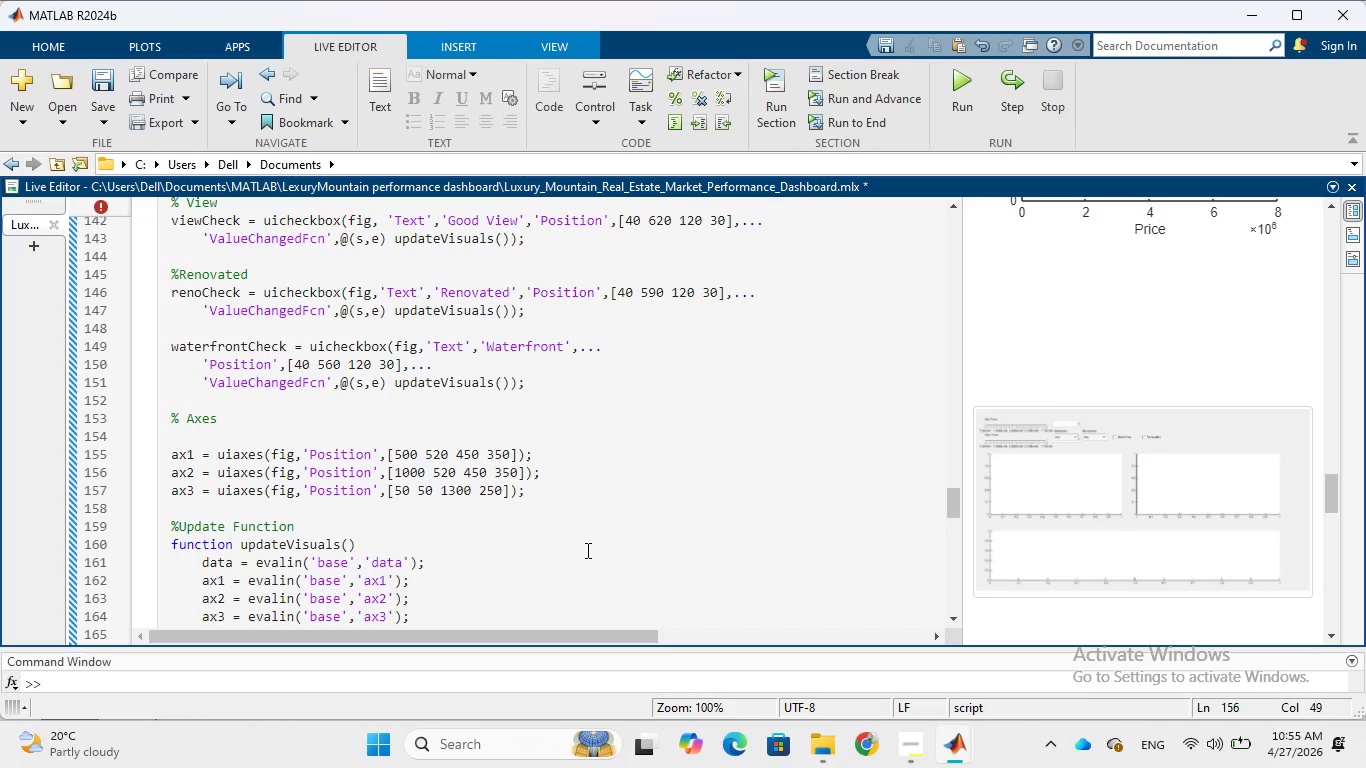 
left_click([407, 489])
 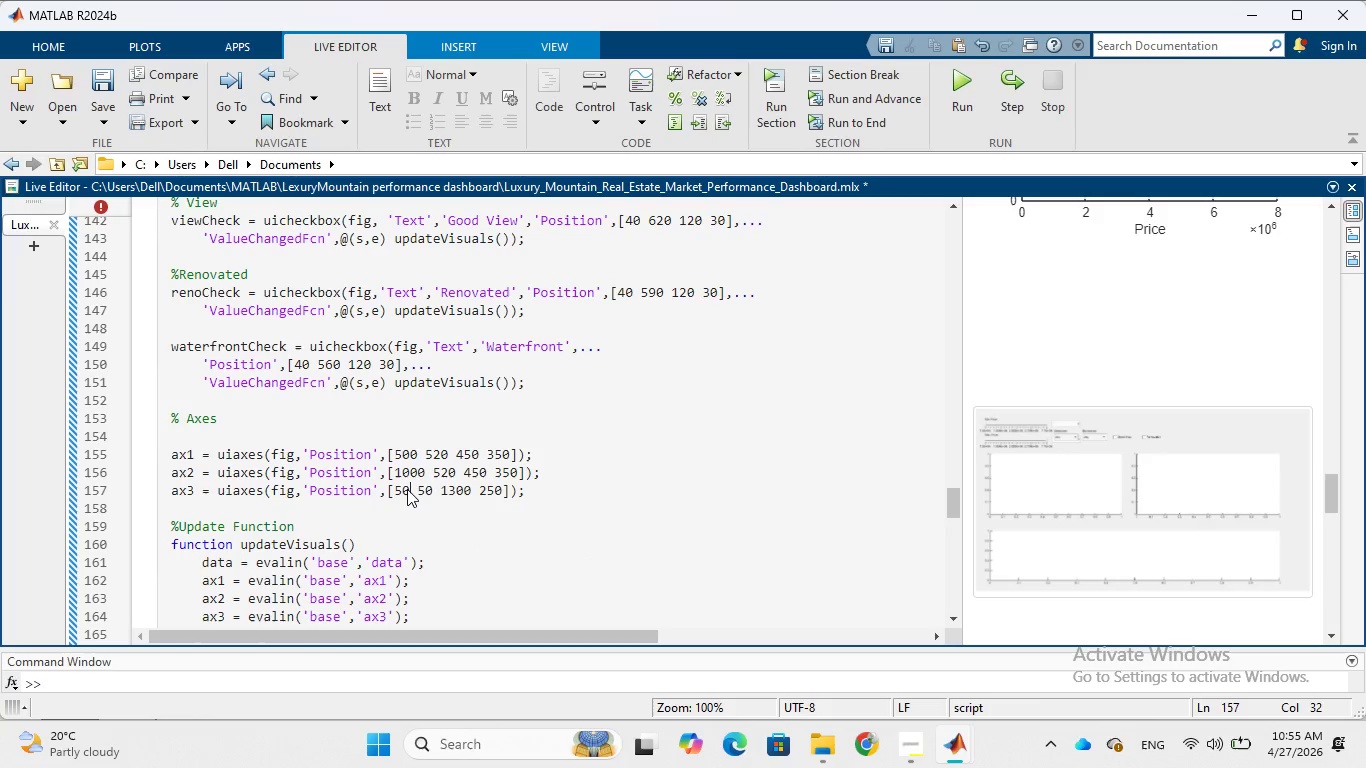 
key(0)
 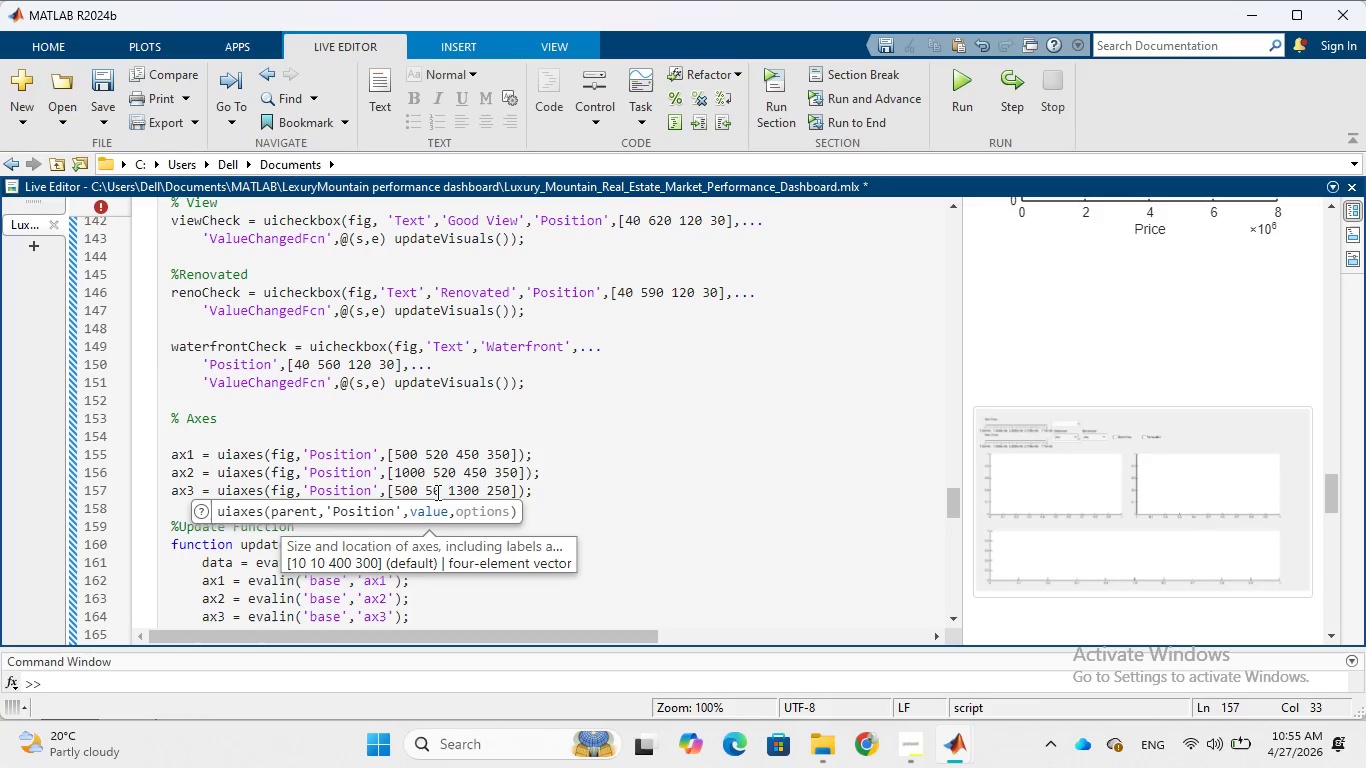 
left_click([438, 490])
 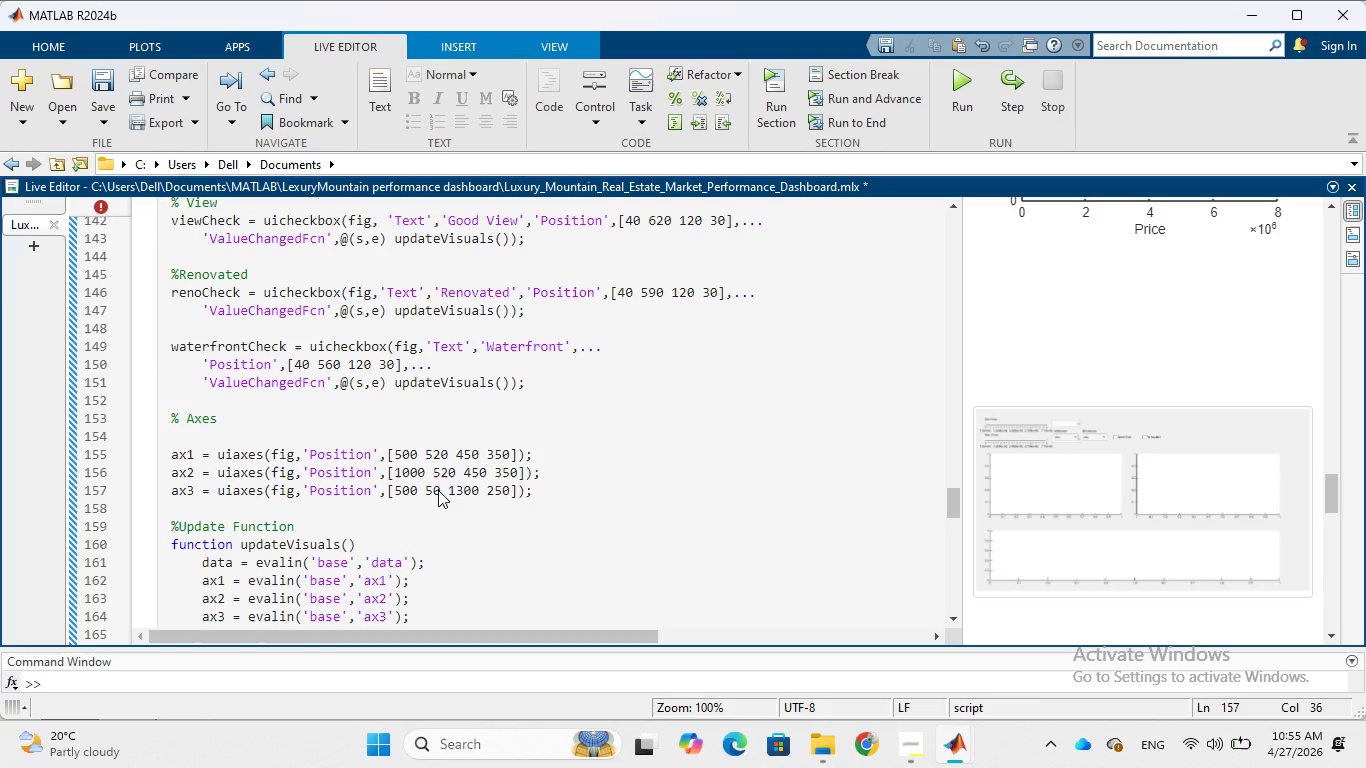 
key(Backspace)
key(Backspace)
type(100)
 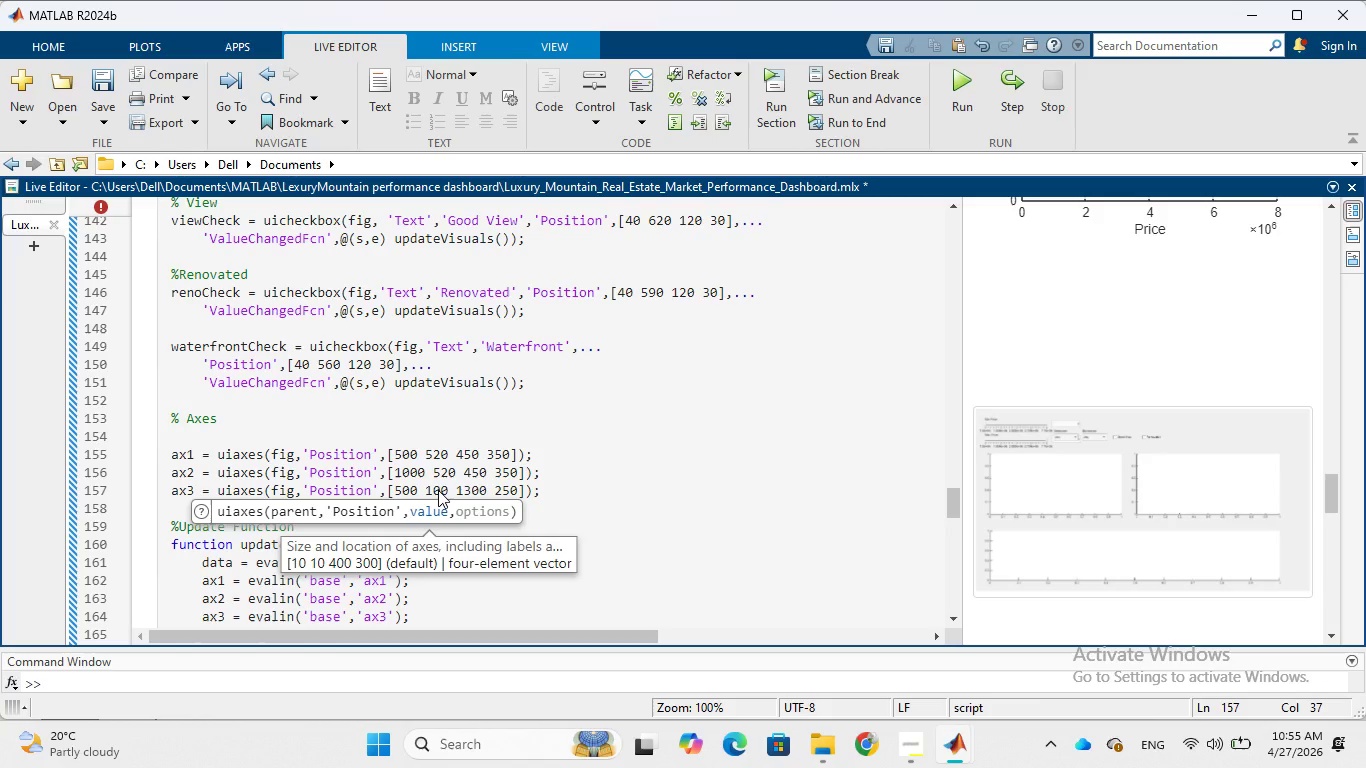 
wait(11.92)
 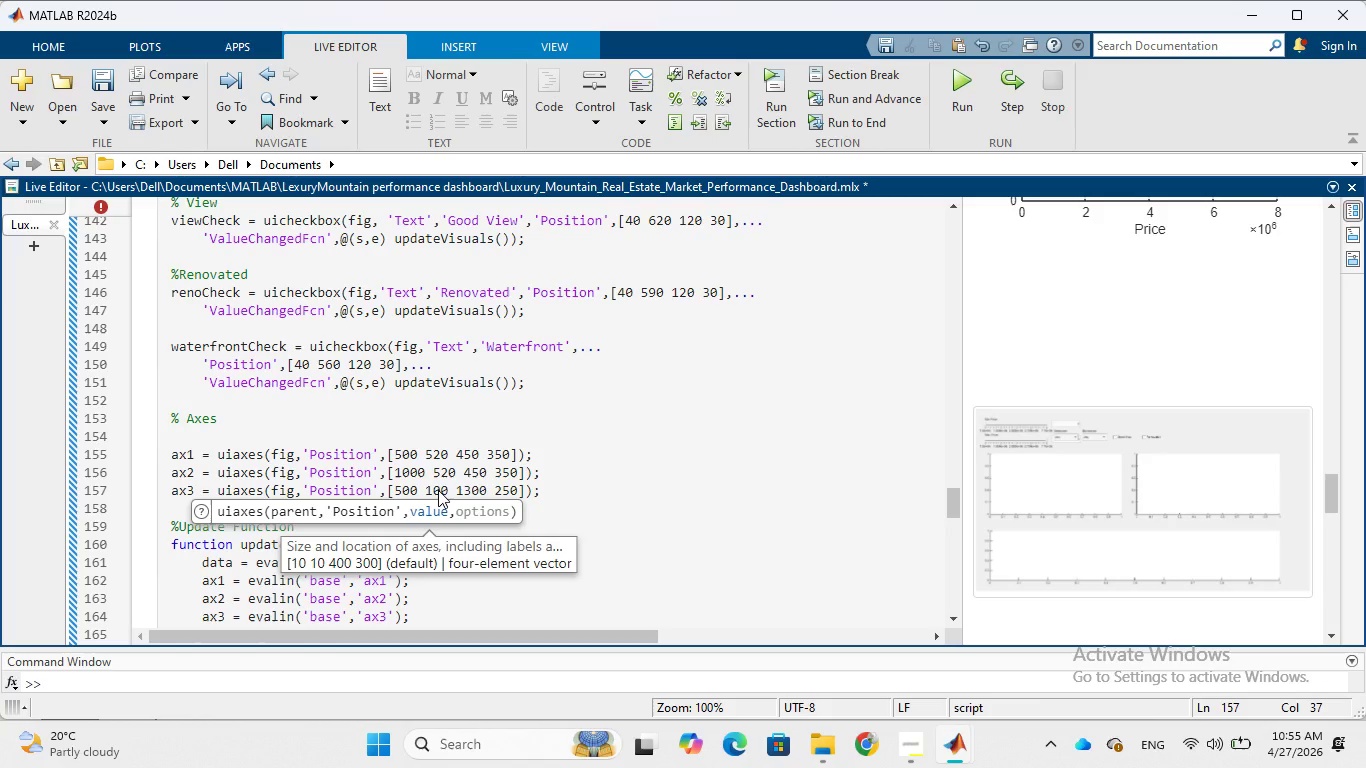 
left_click([468, 487])
 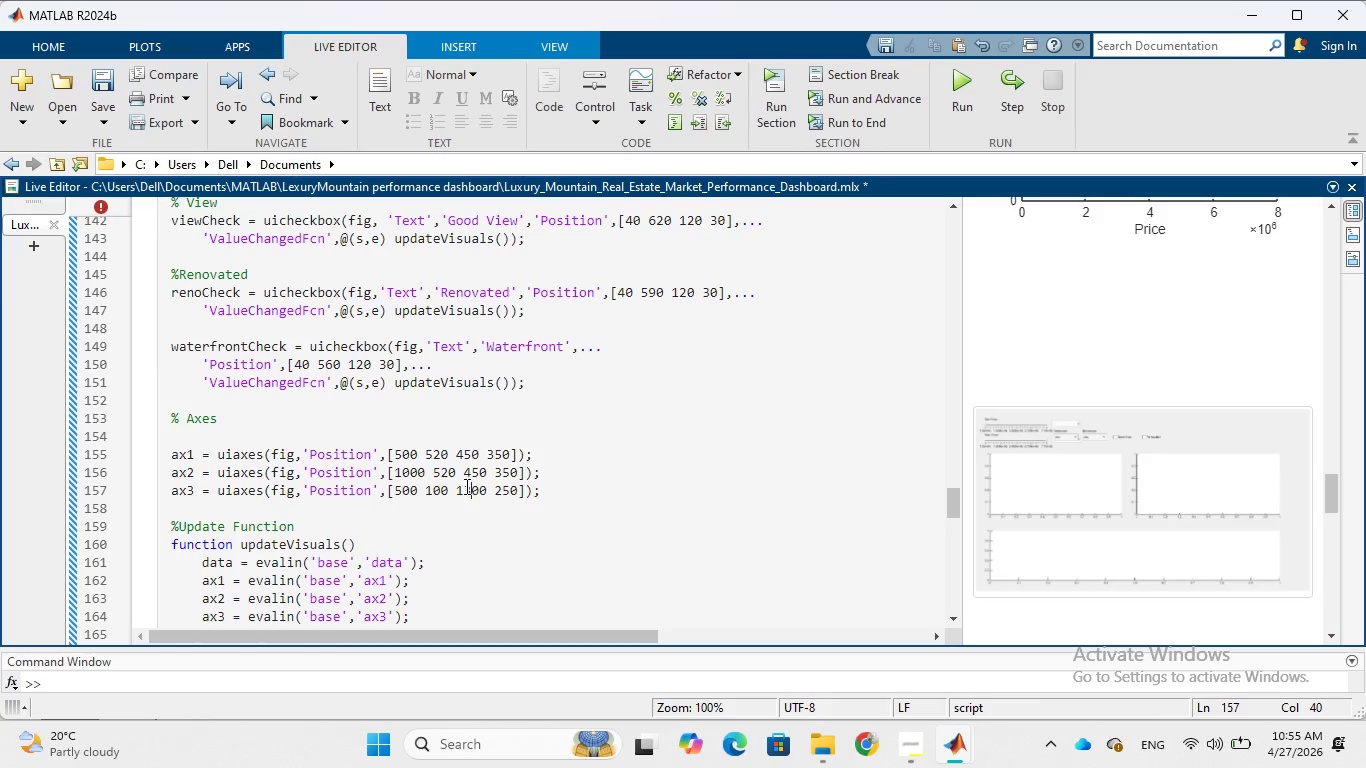 
key(Backspace)
 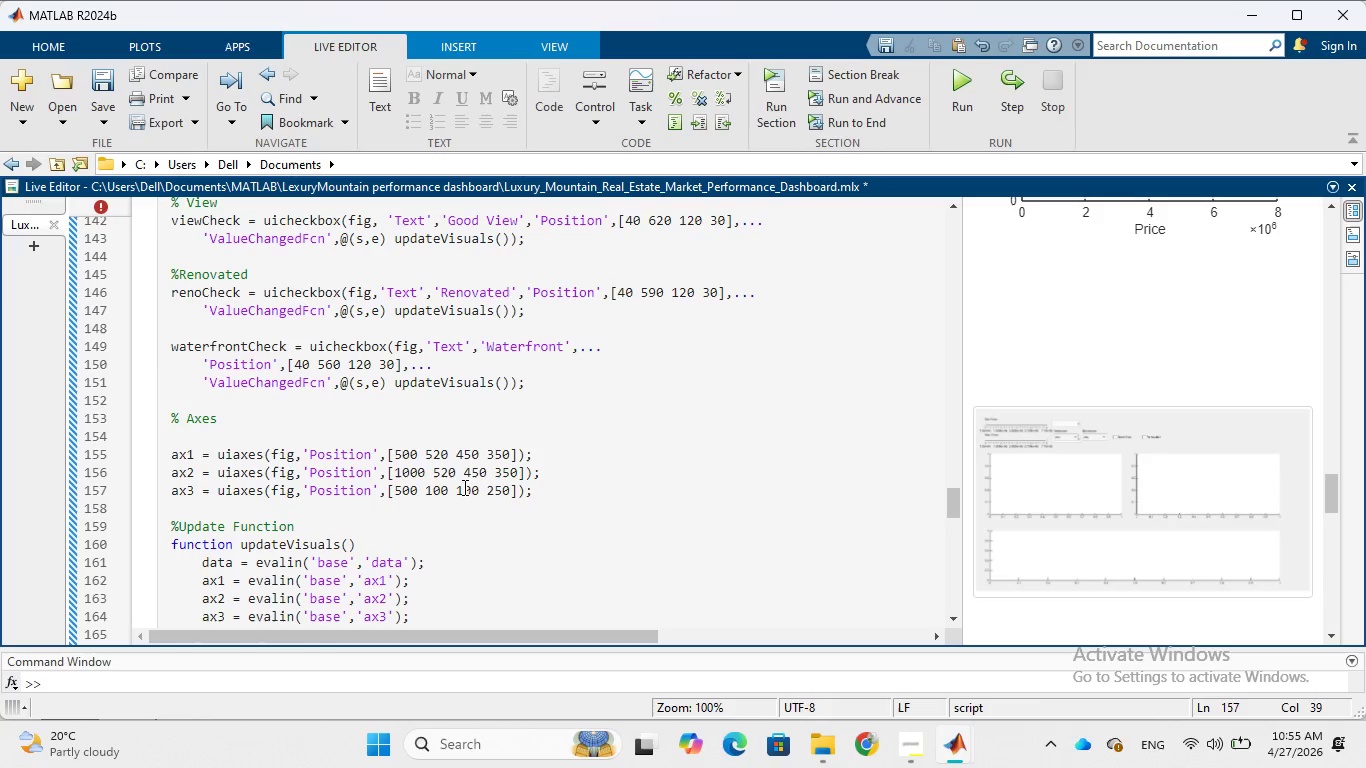 
key(Backspace)
 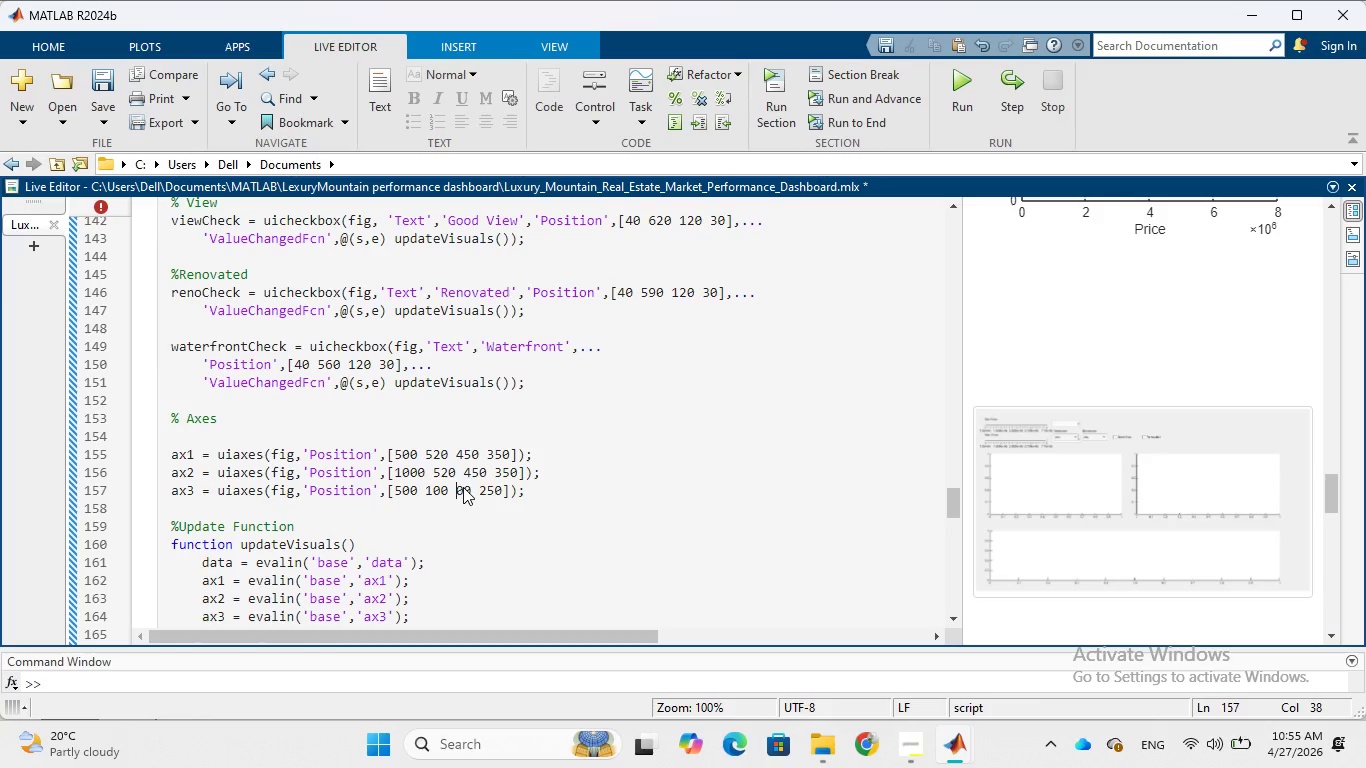 
key(9)
 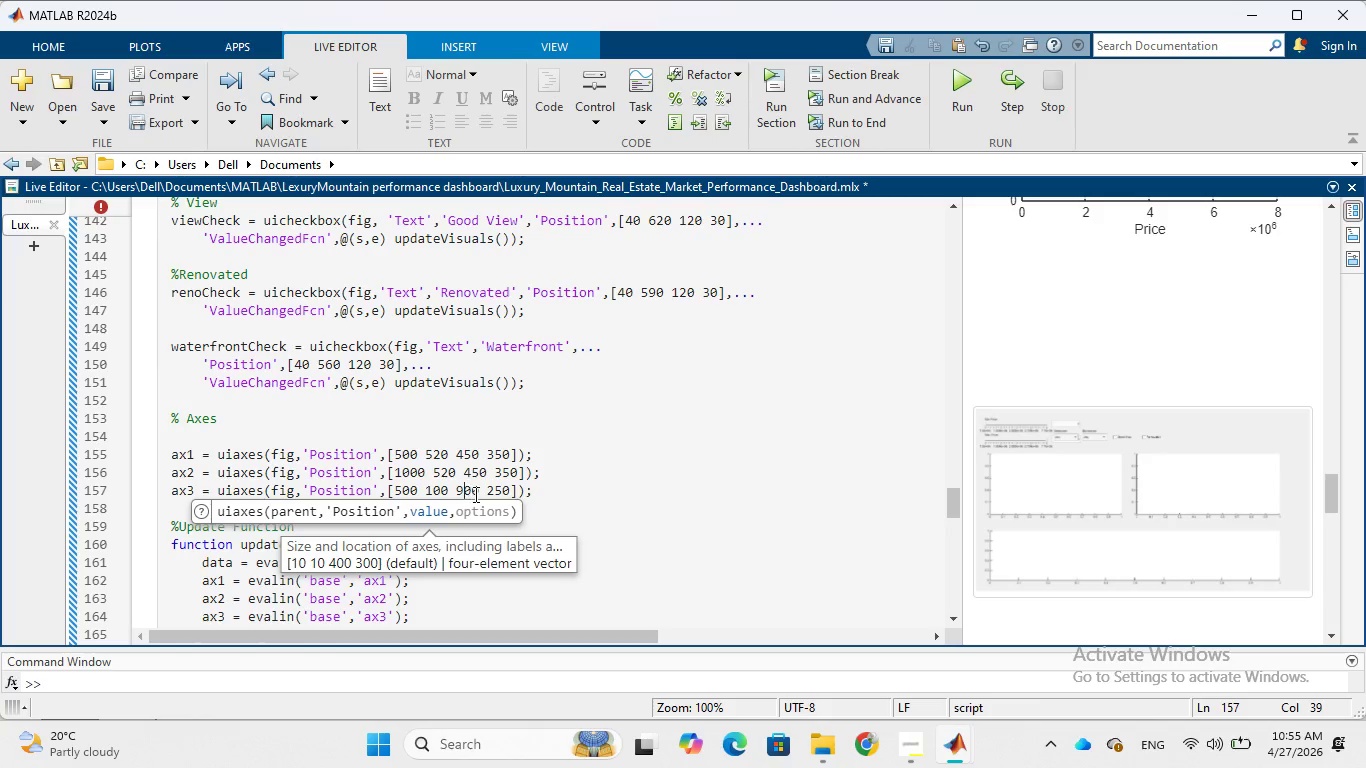 
left_click([474, 494])
 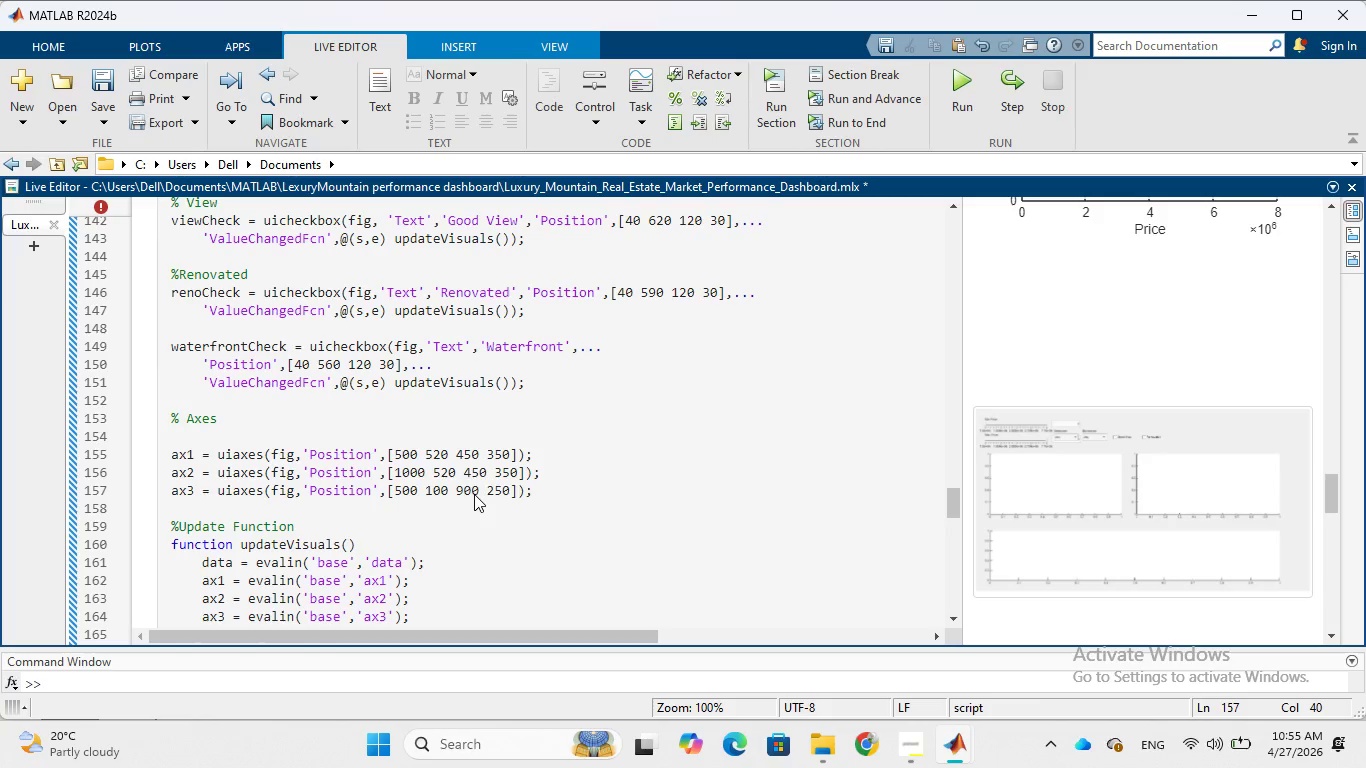 
key(Backspace)
 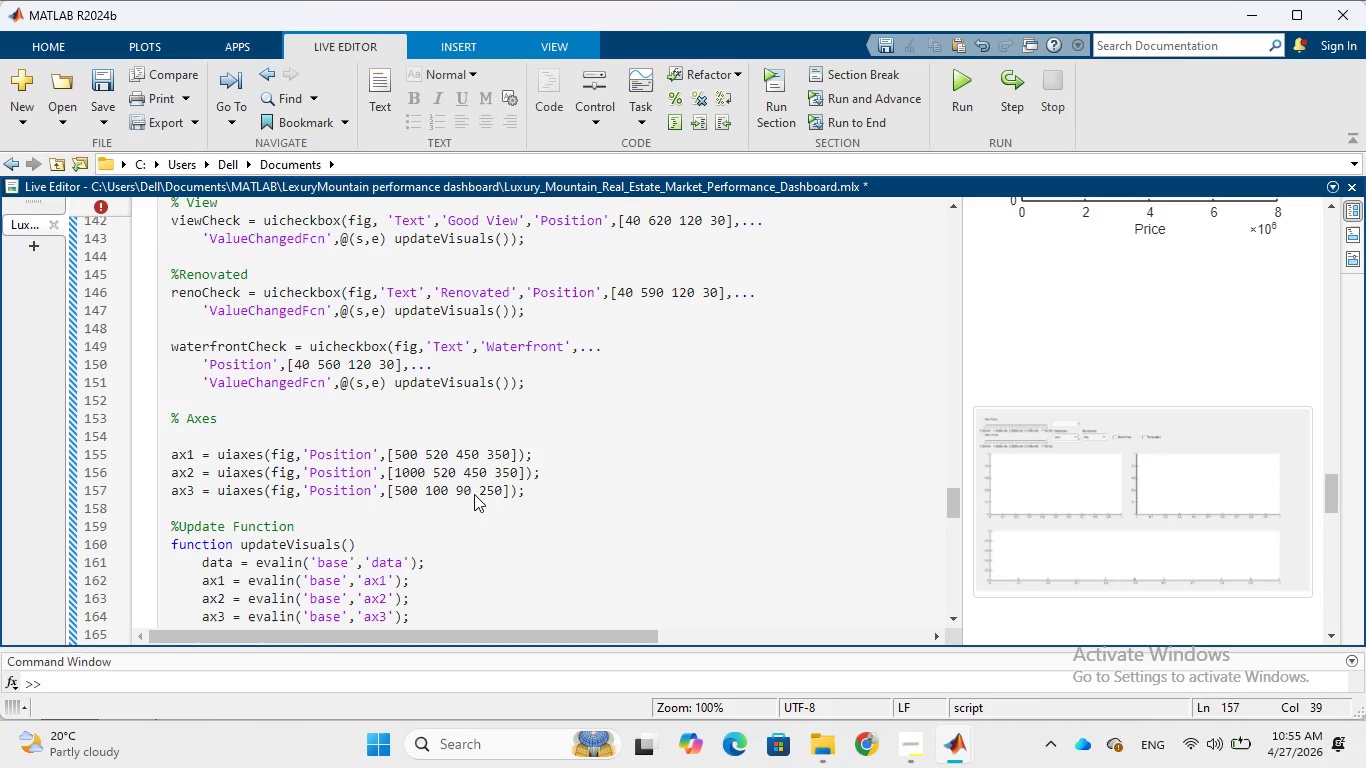 
key(5)
 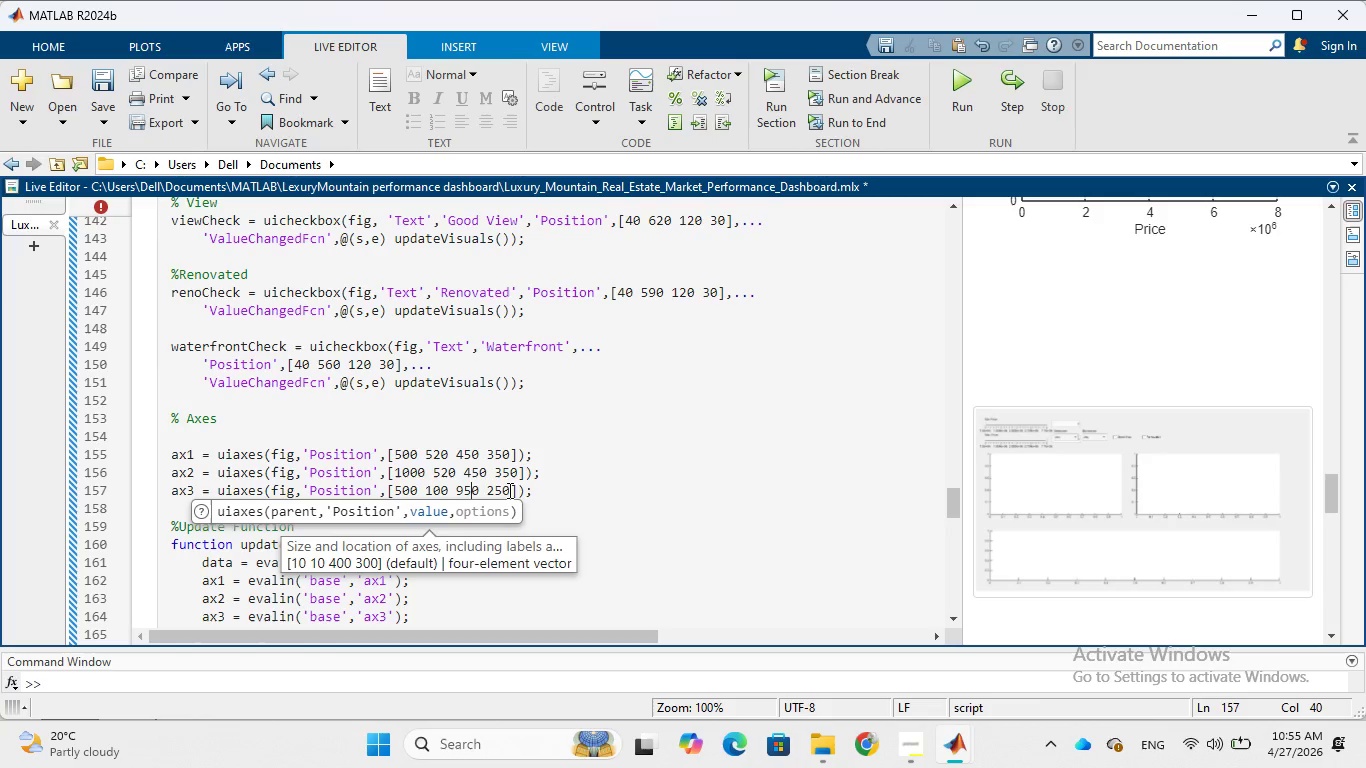 
left_click([508, 490])
 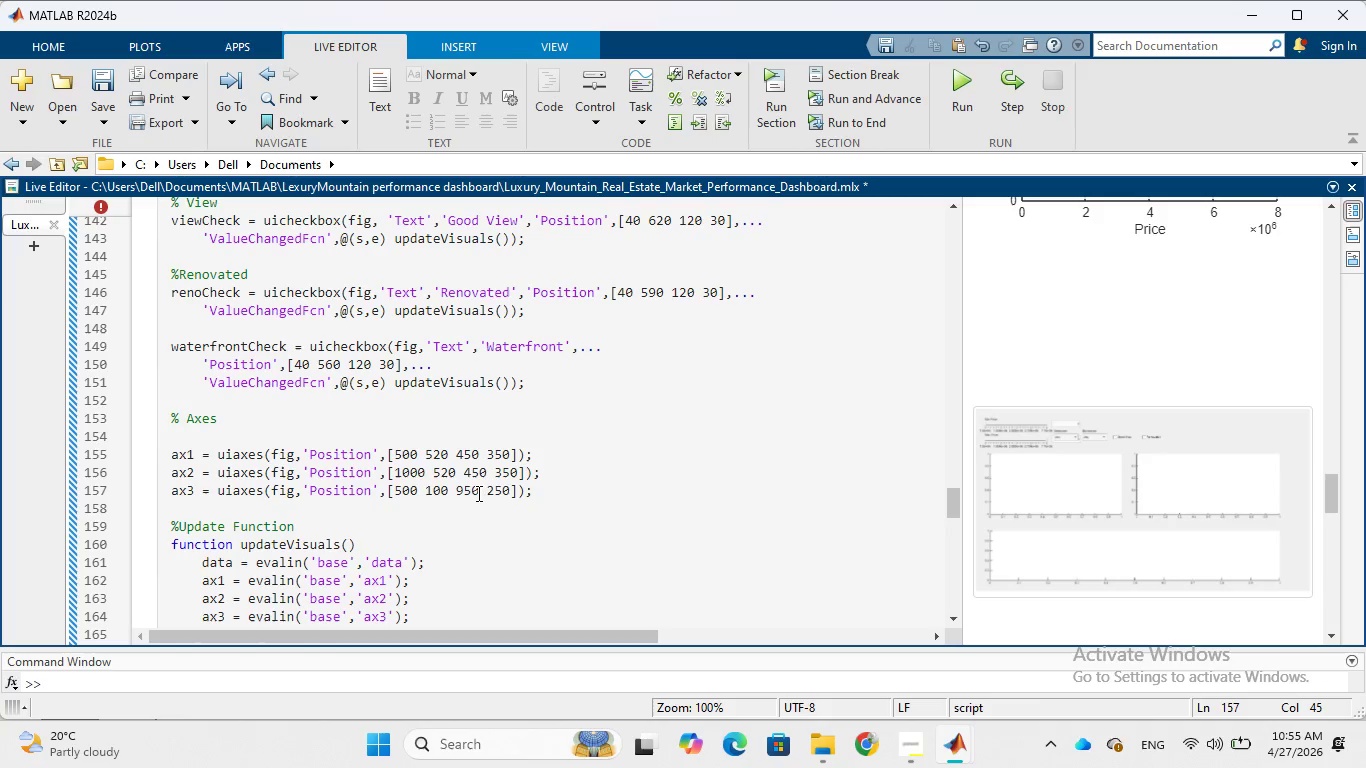 
key(Backspace)
 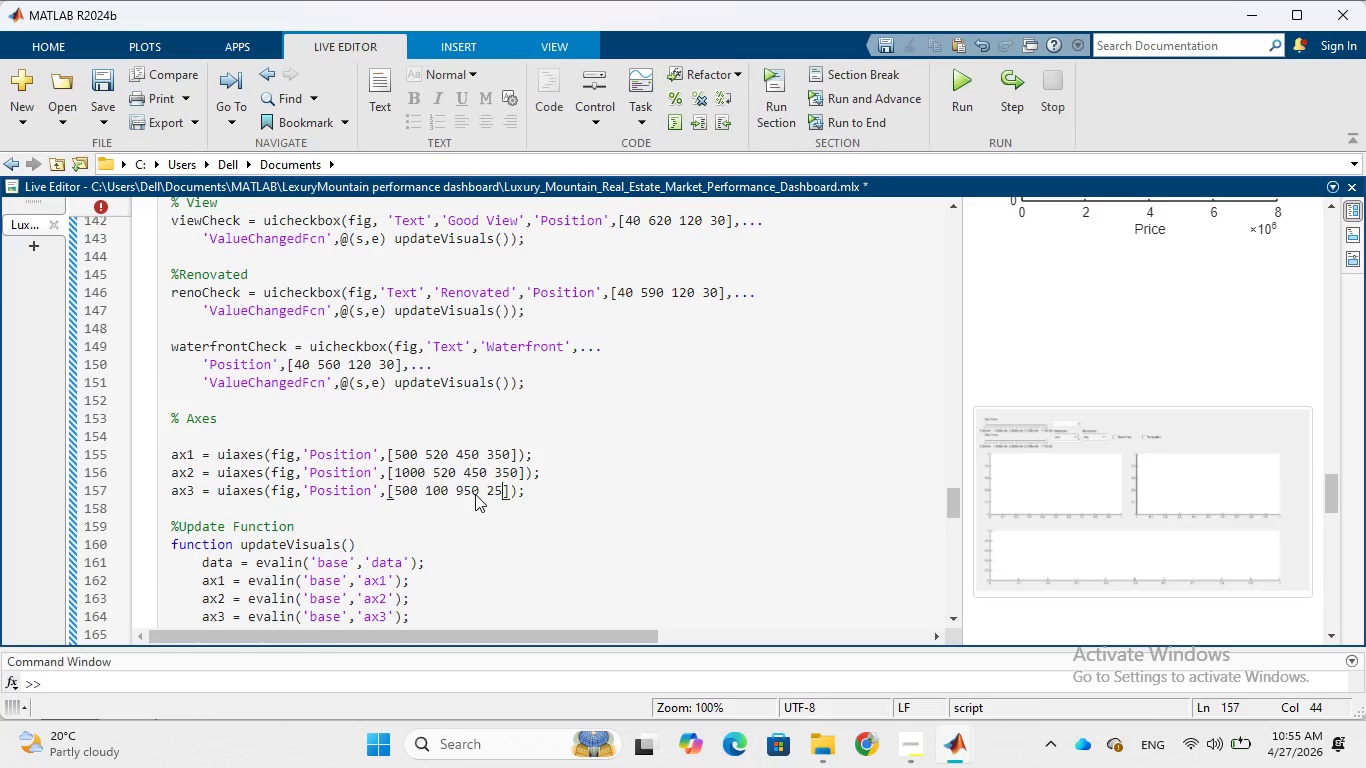 
key(Backspace)
 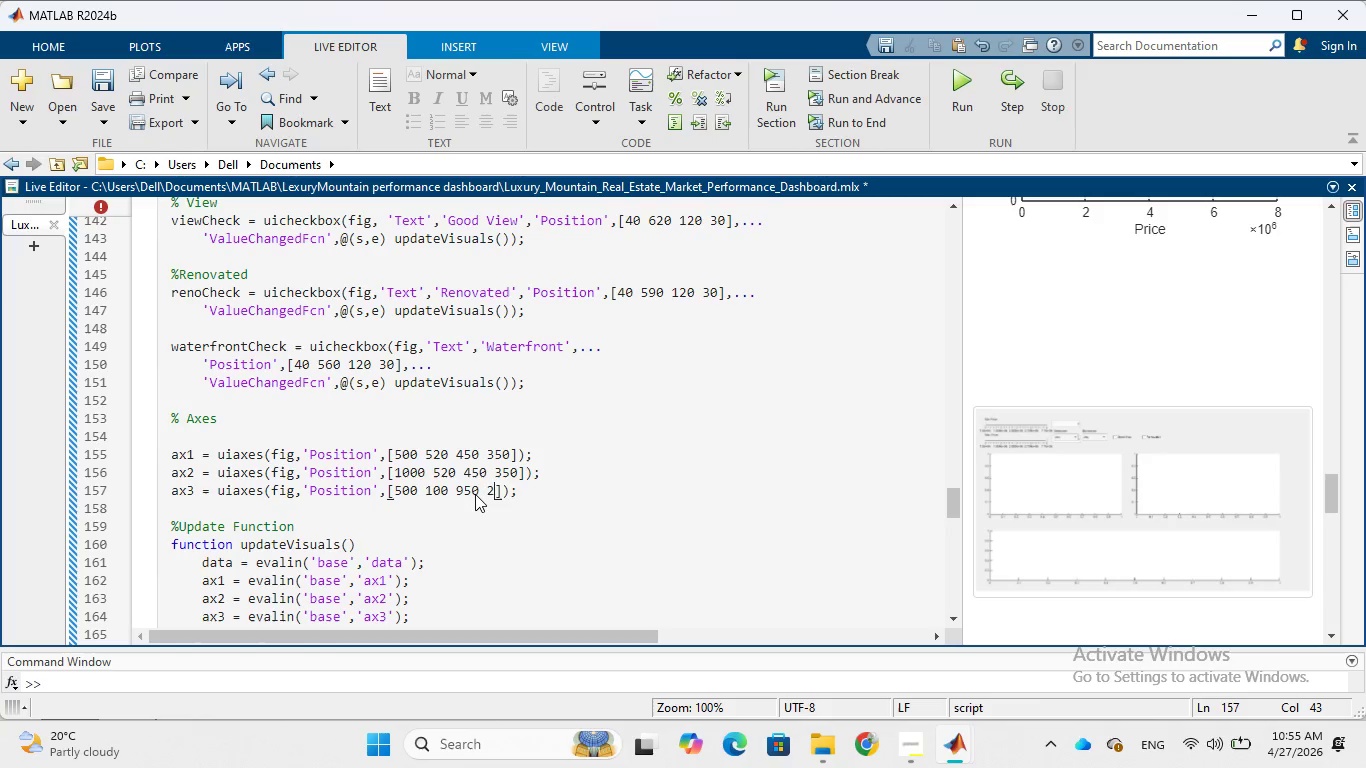 
key(Backspace)
 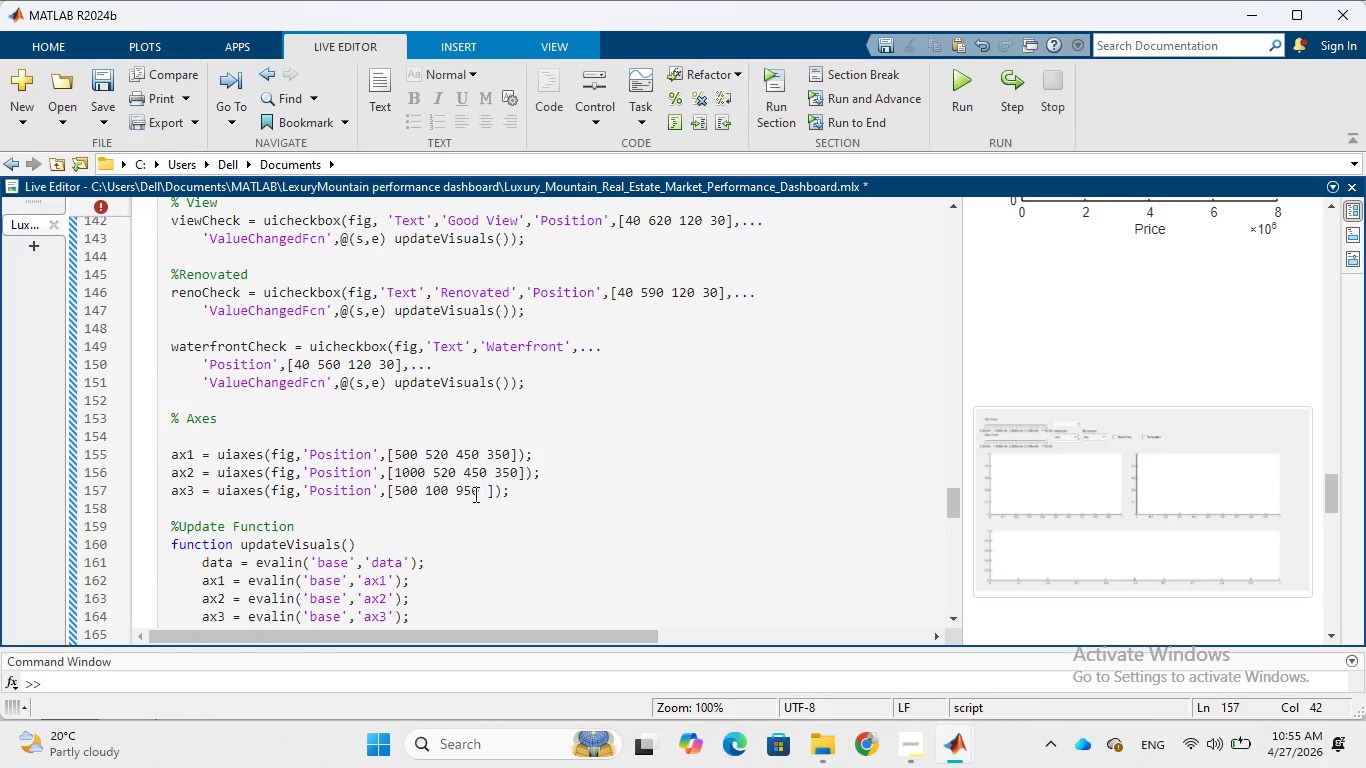 
key(4)
 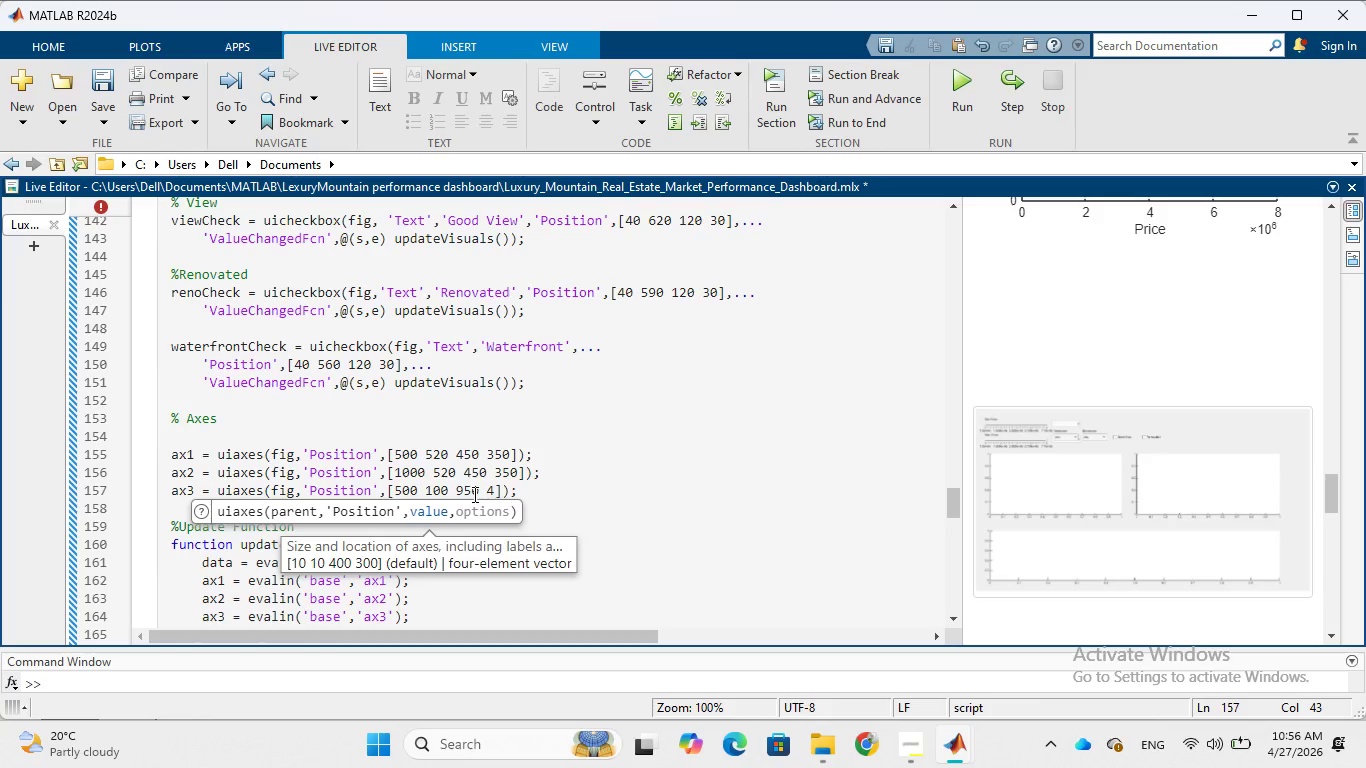 
wait(27.91)
 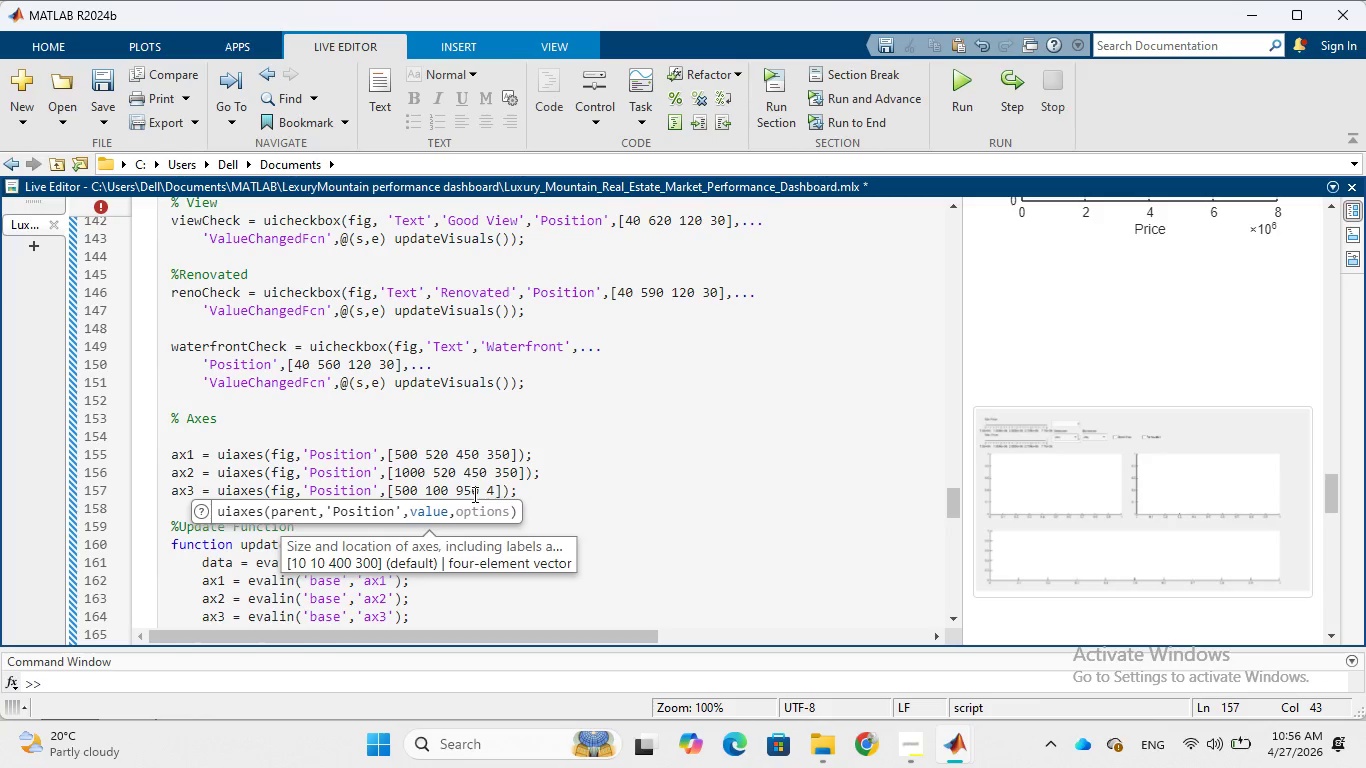 
key(Backspace)
 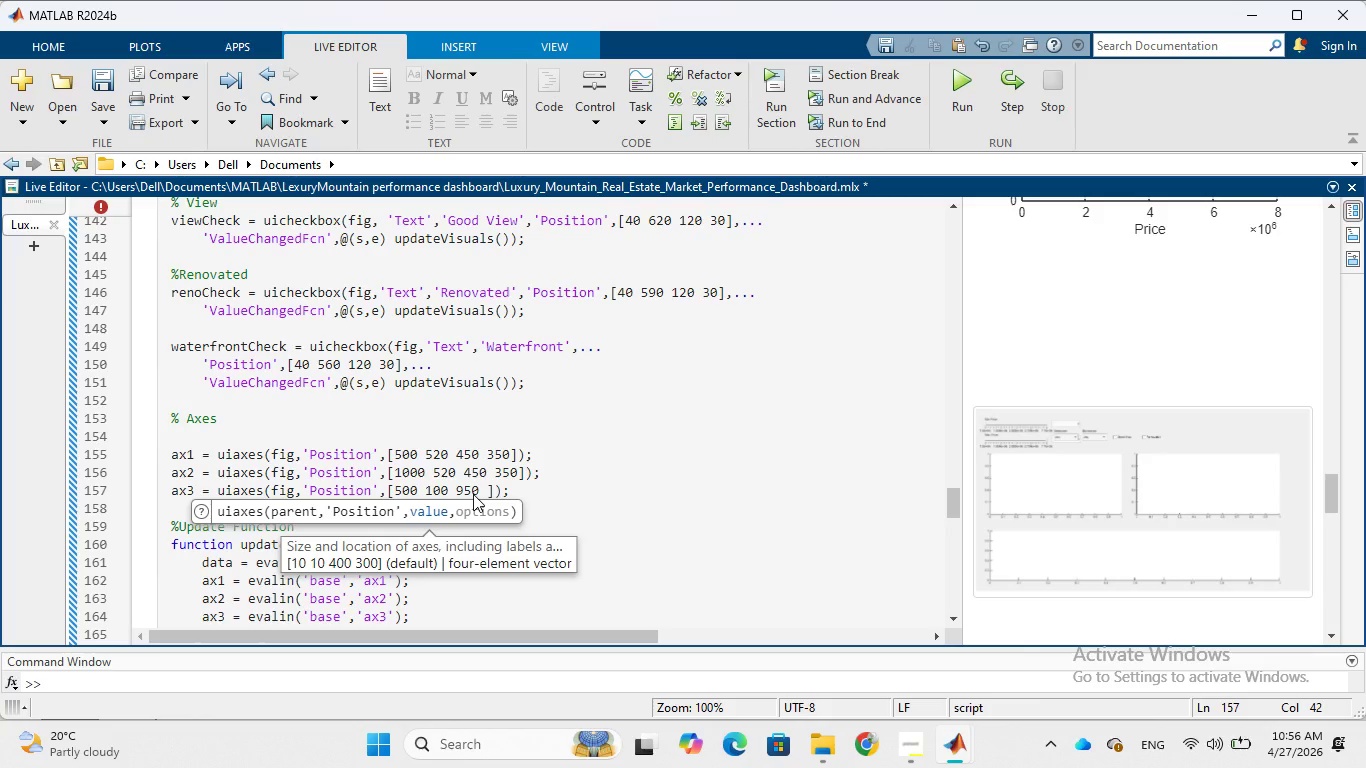 
key(5)
 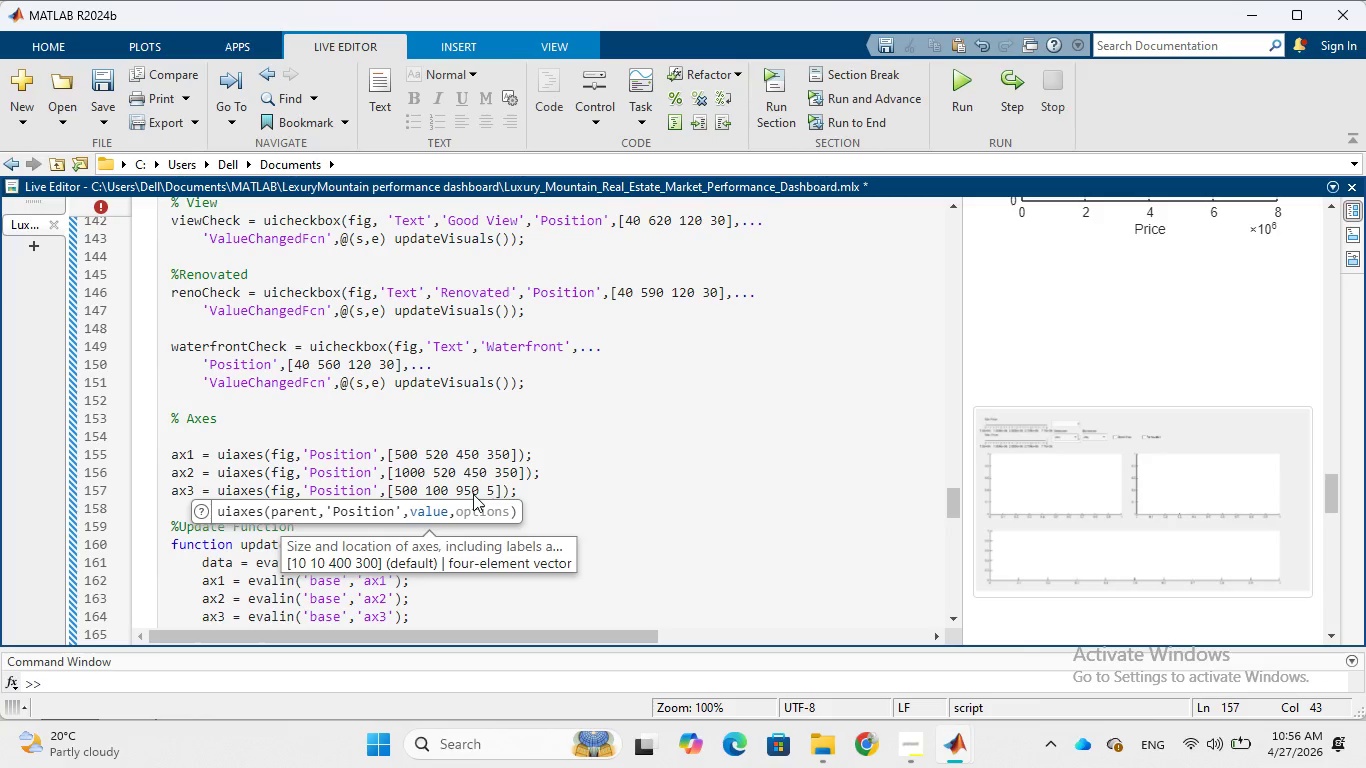 
wait(35.33)
 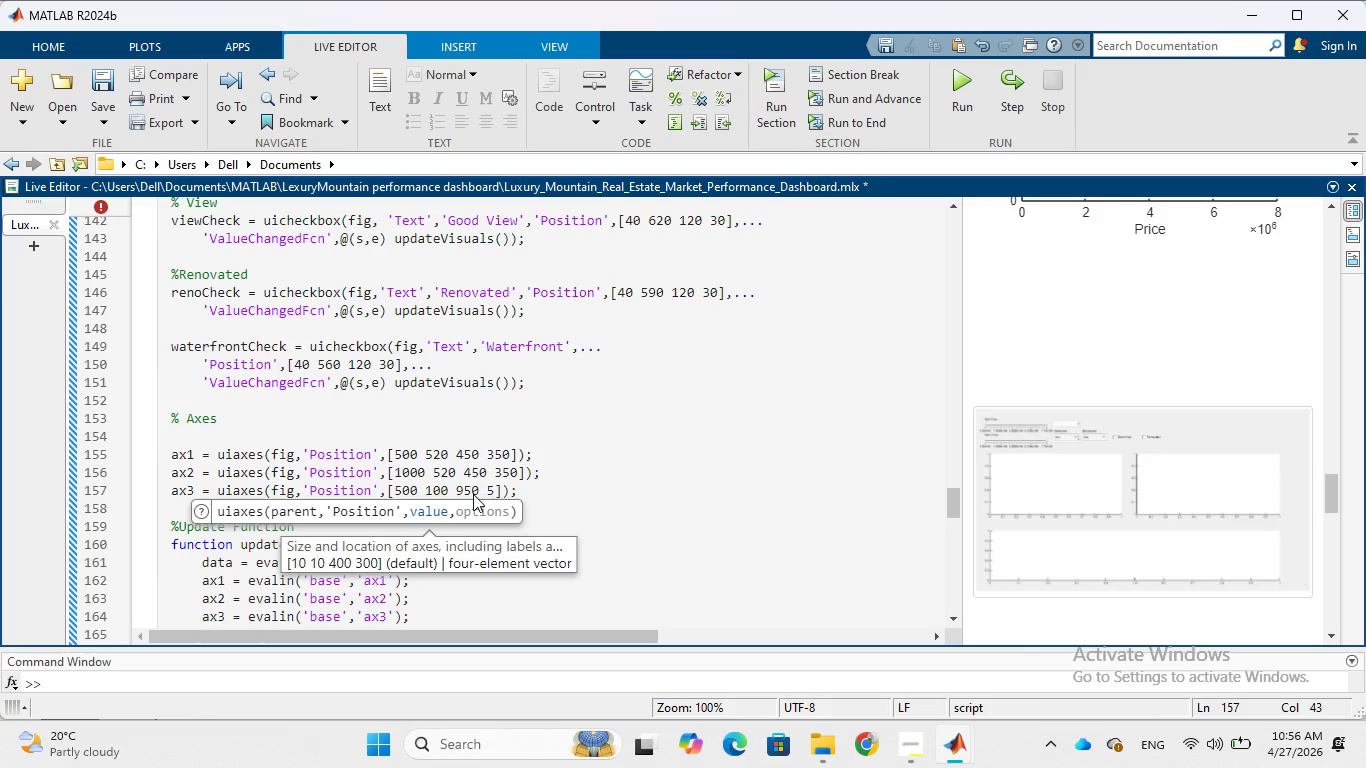 
key(ArrowLeft)
 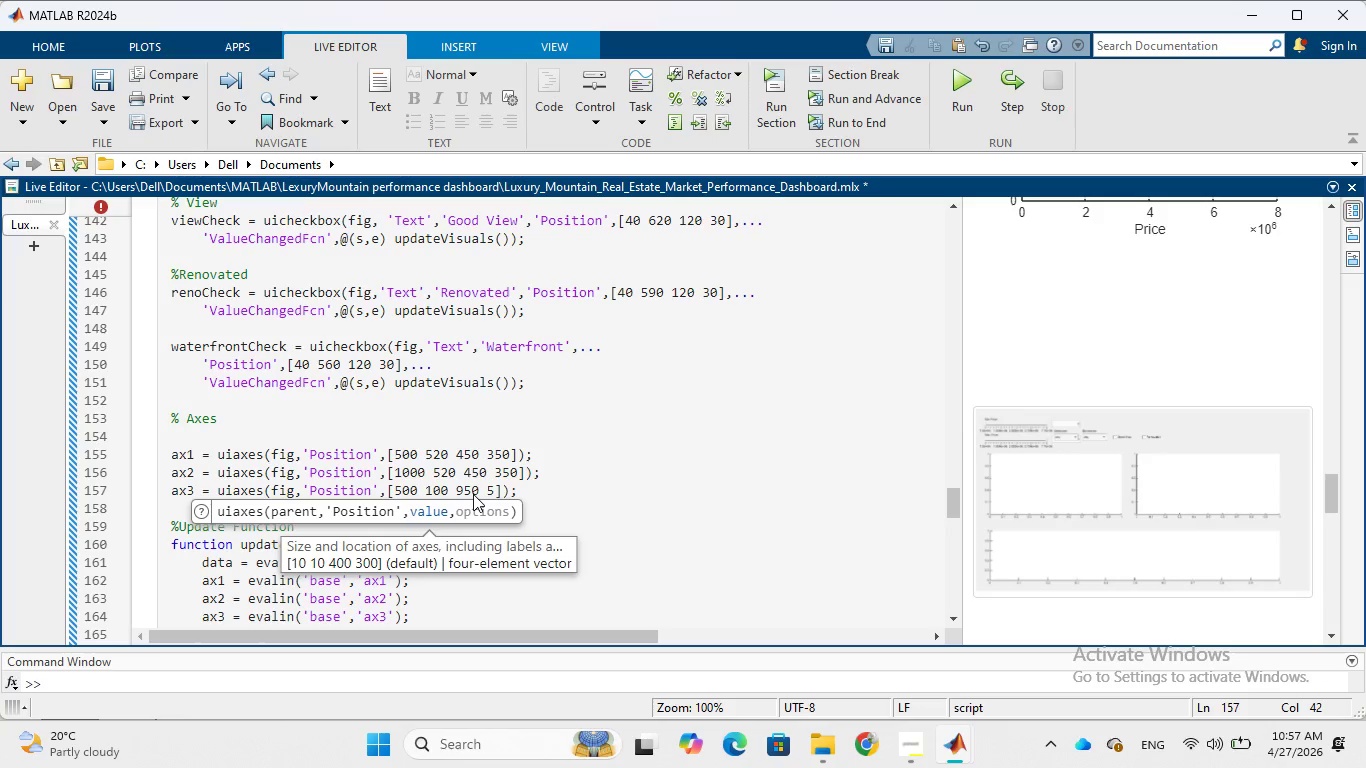 
key(3)
 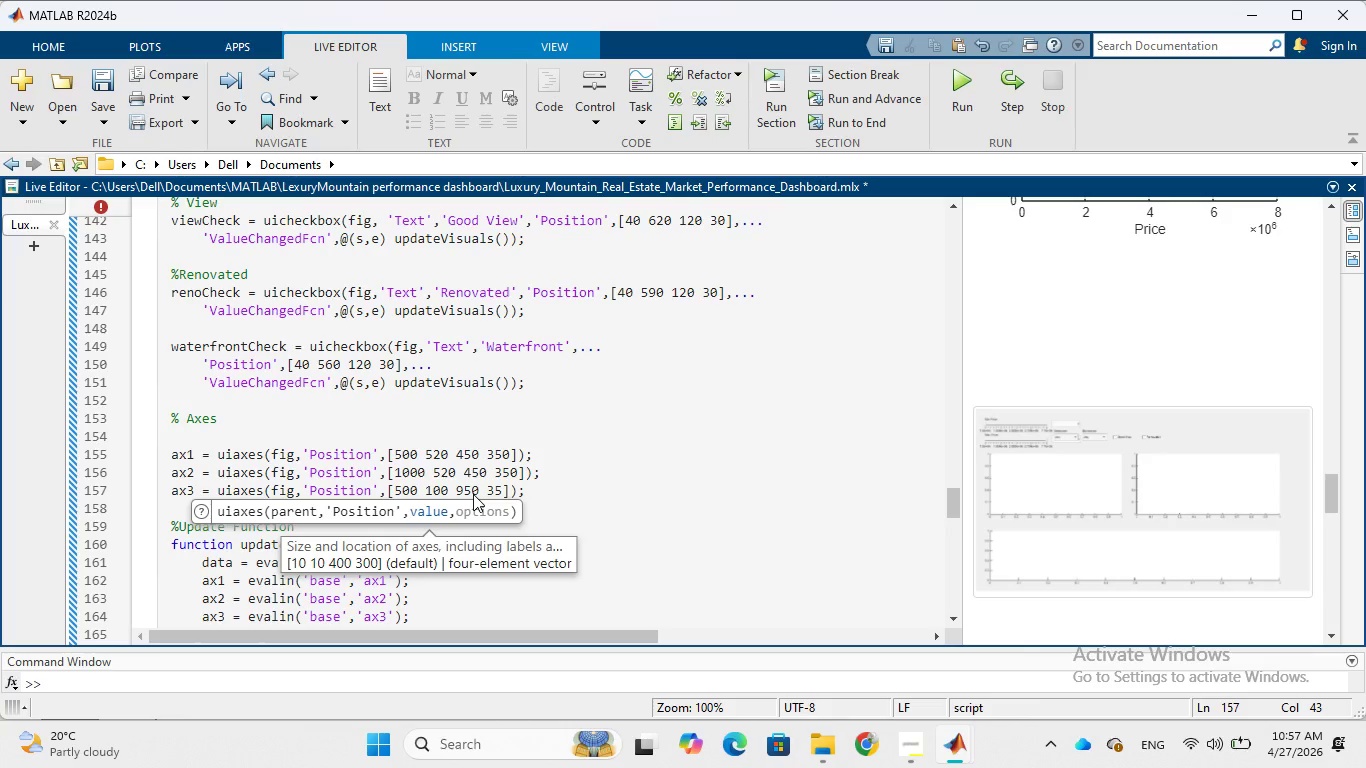 
key(ArrowRight)
 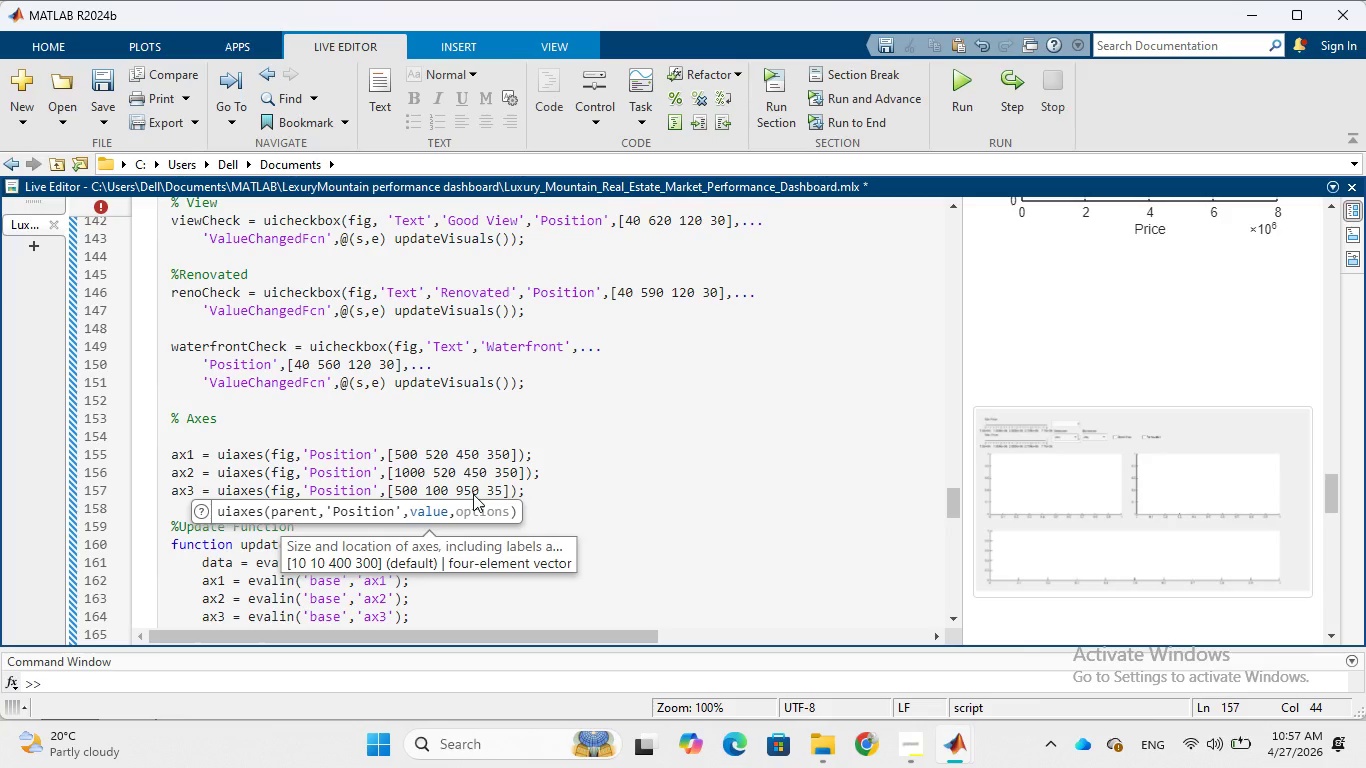 
key(0)
 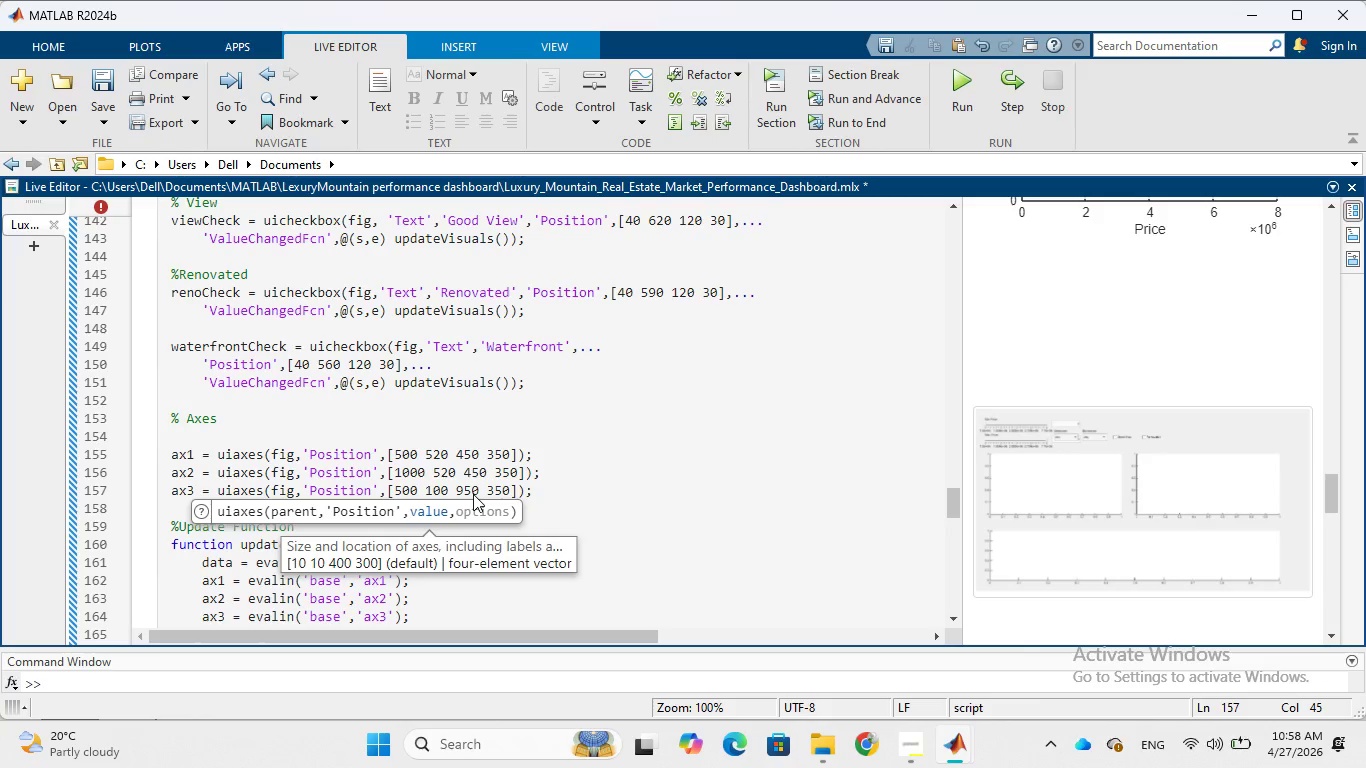 
wait(74.39)
 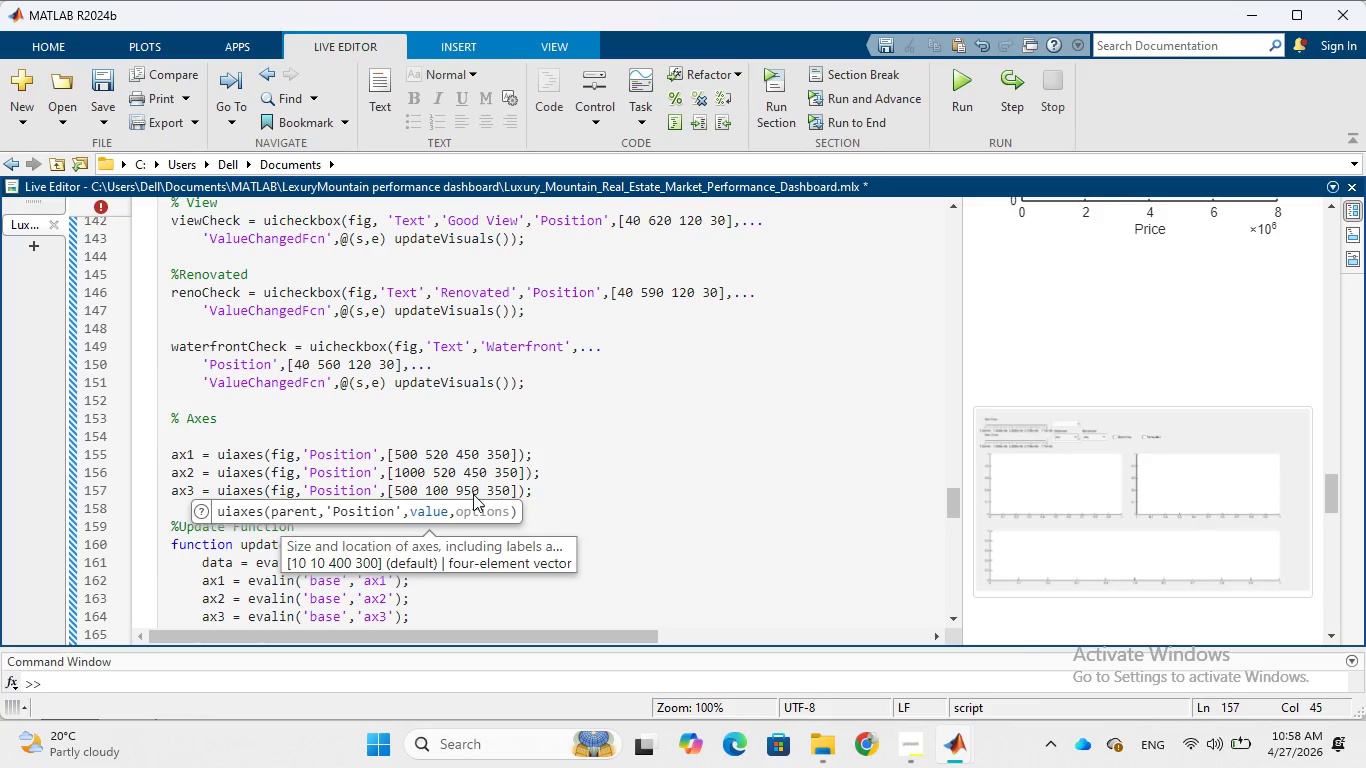 
scroll: coordinate [483, 493], scroll_direction: down, amount: 3.0
 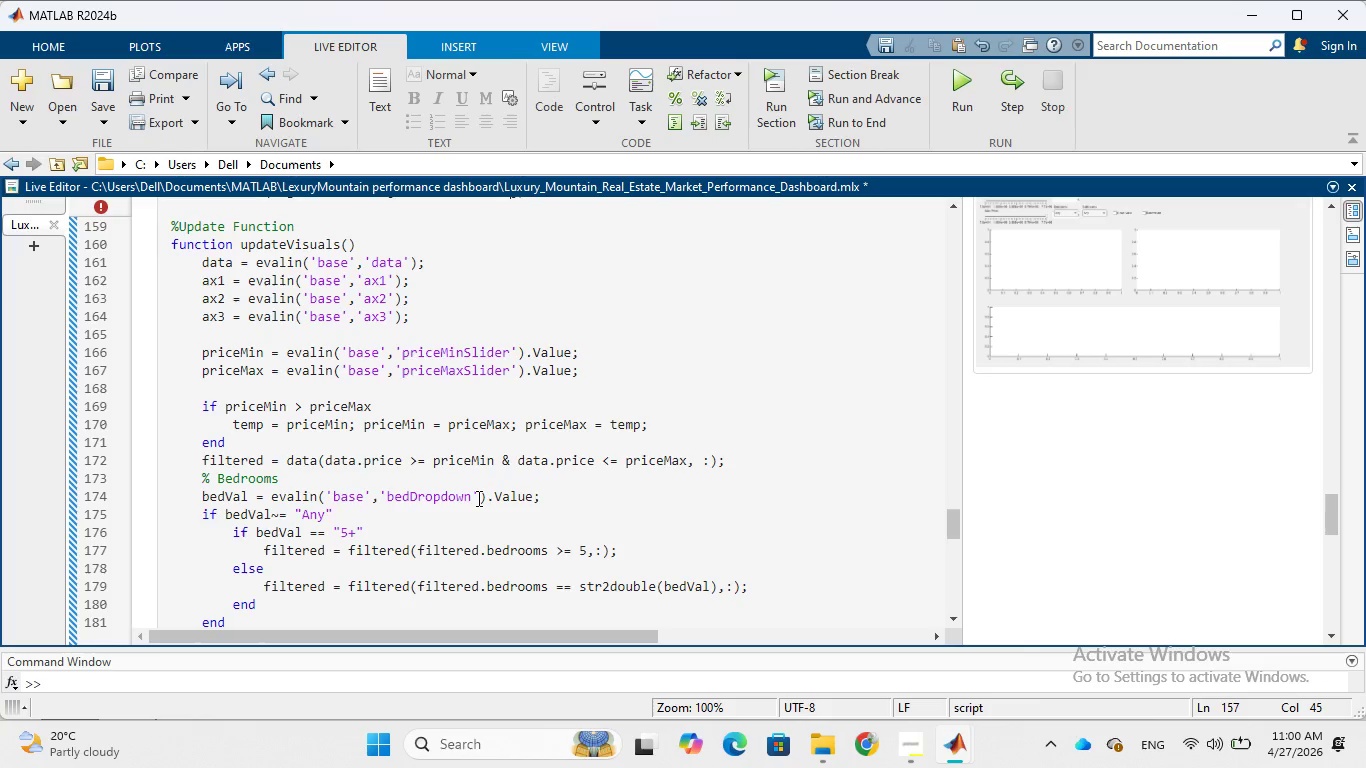 
wait(132.21)
 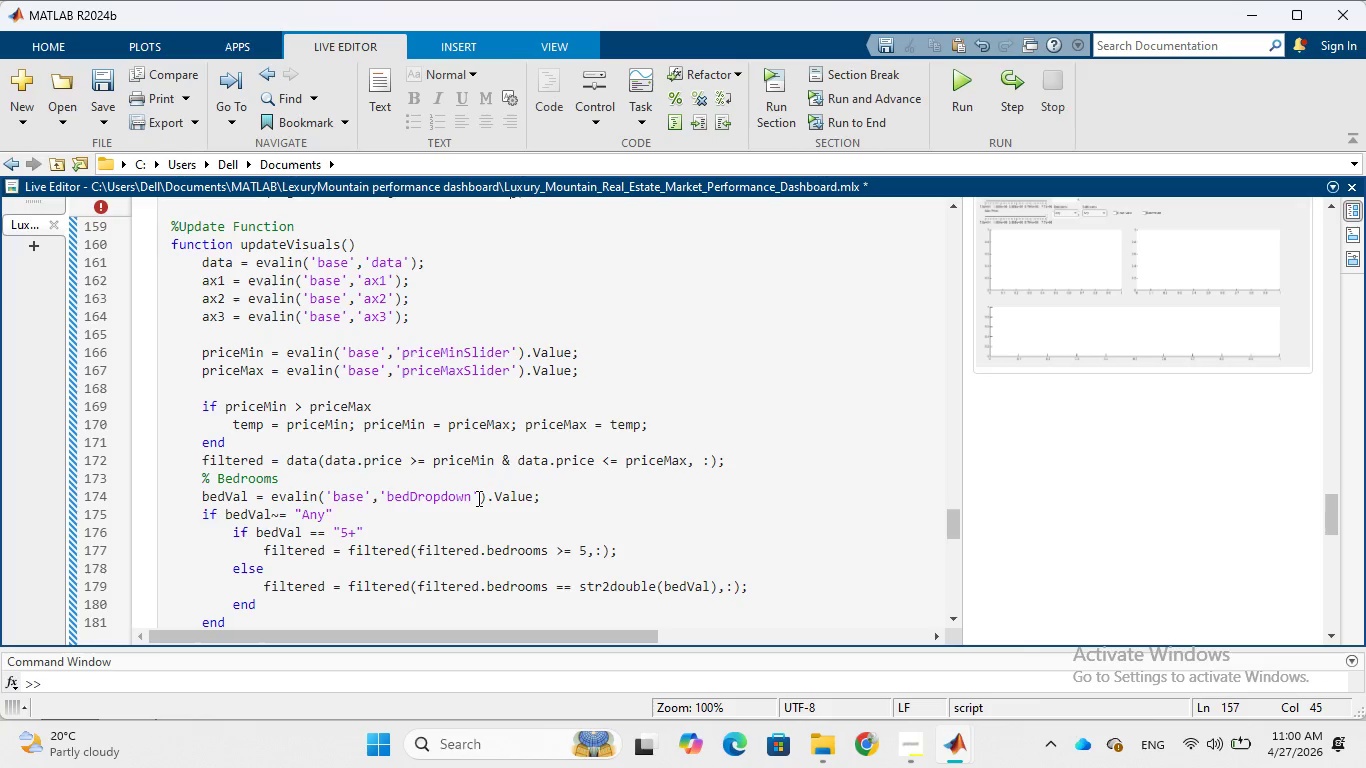 
left_click([594, 421])
 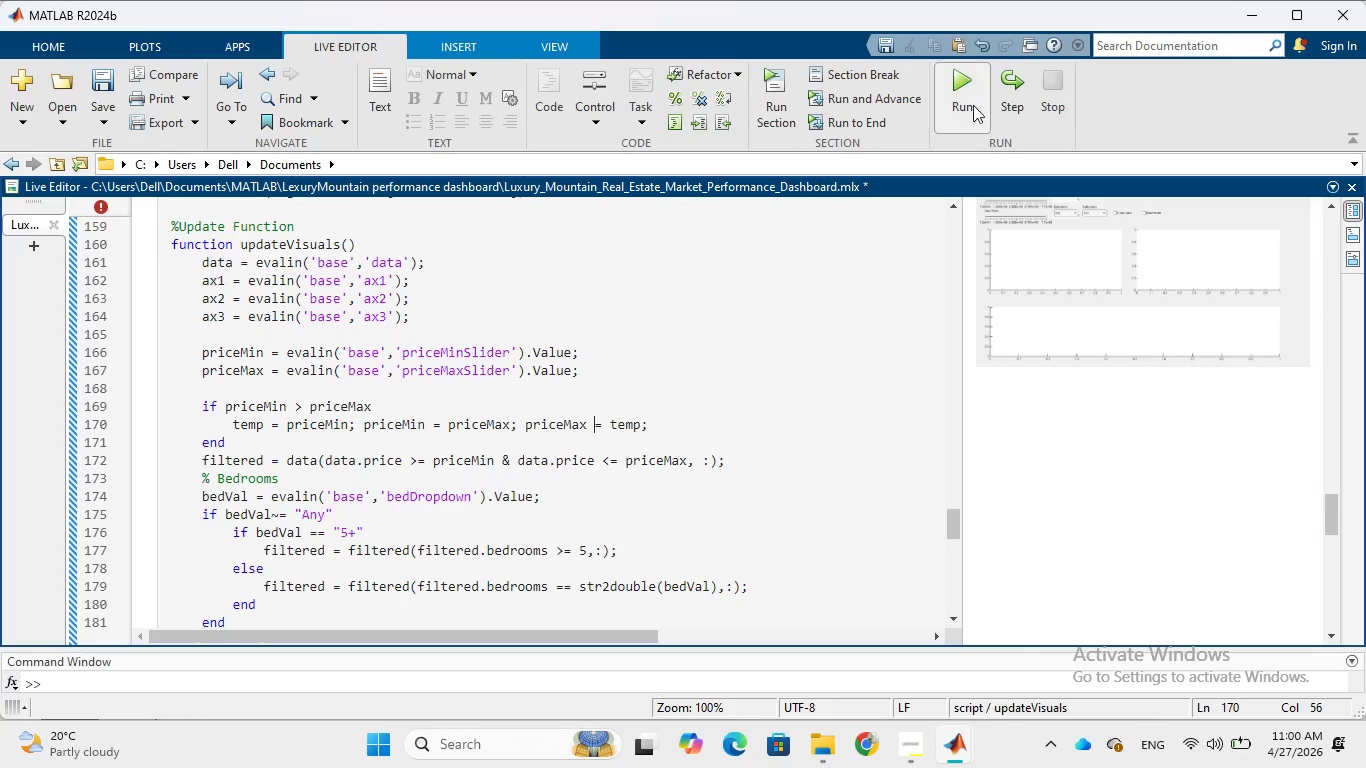 
left_click([963, 96])
 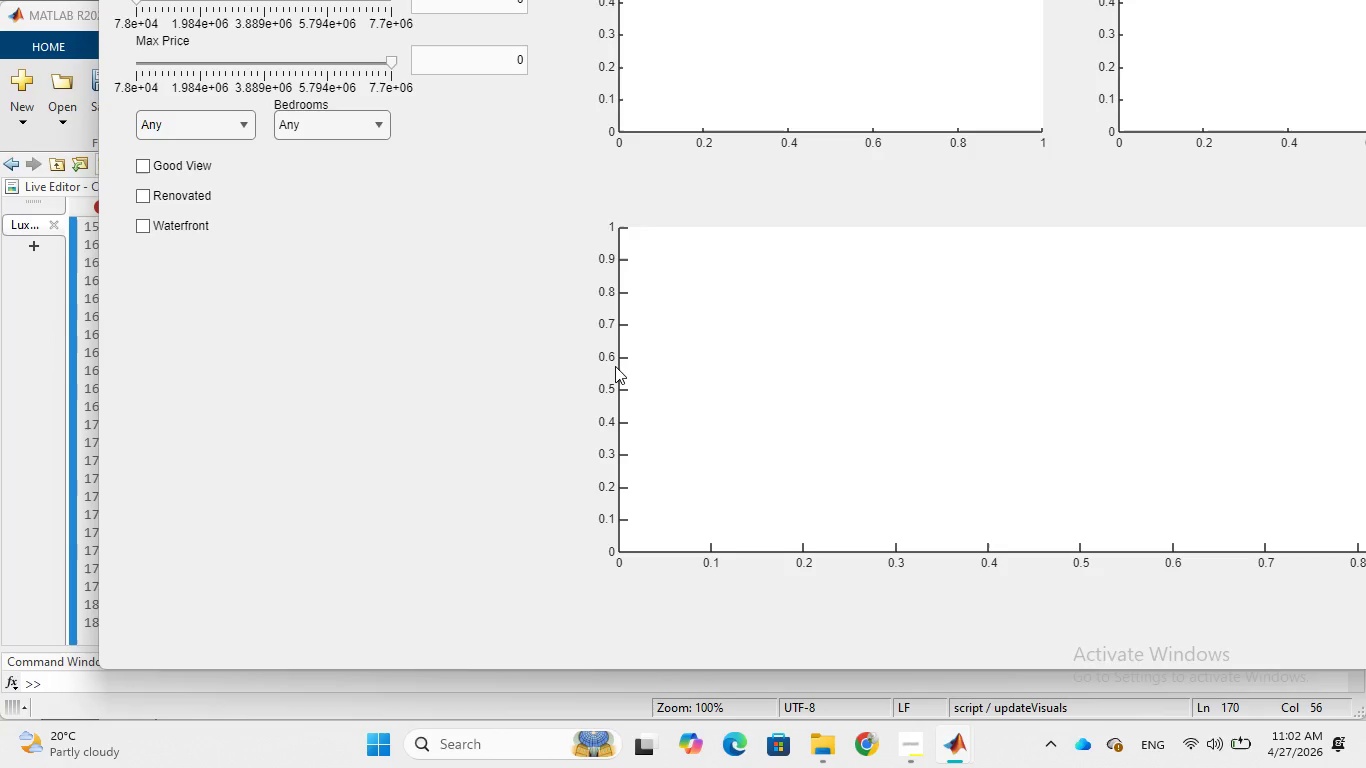 
wait(95.5)
 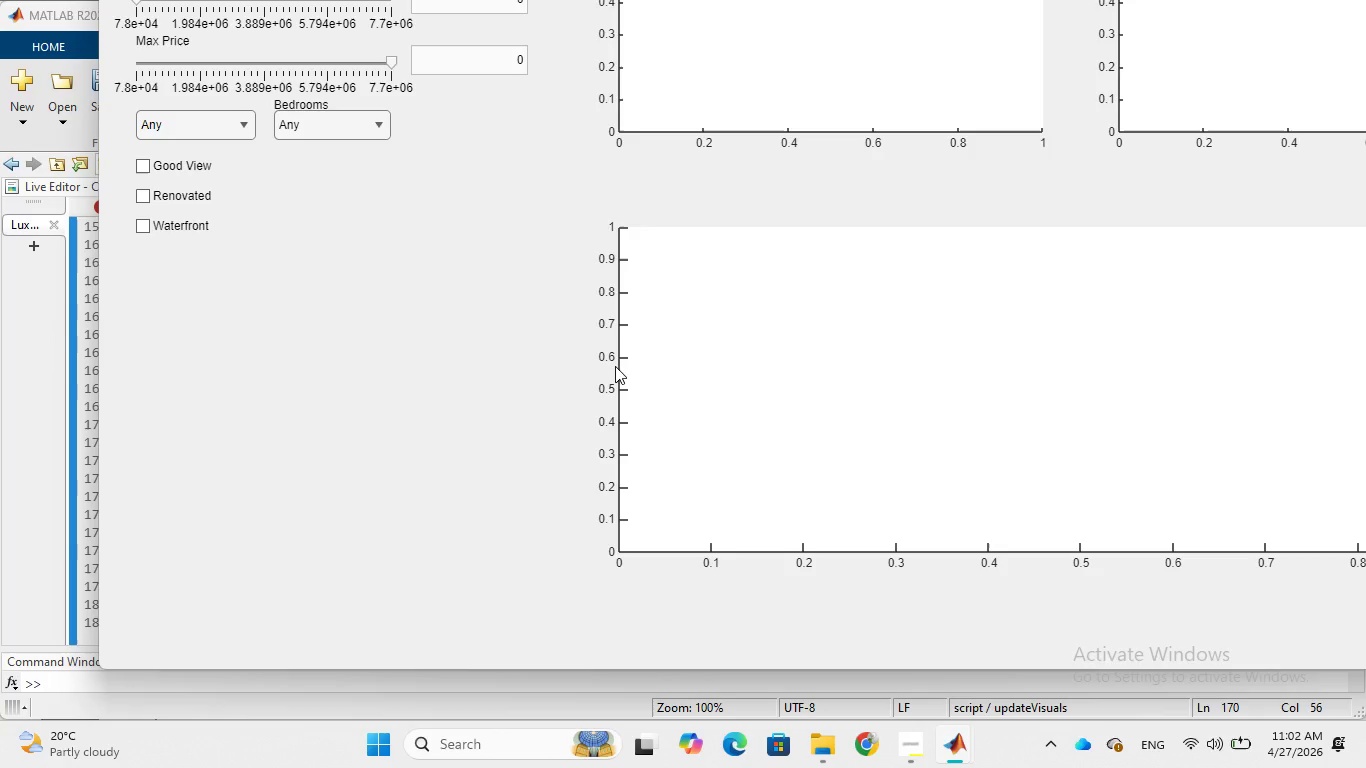 
scroll: coordinate [421, 278], scroll_direction: up, amount: 2.0
 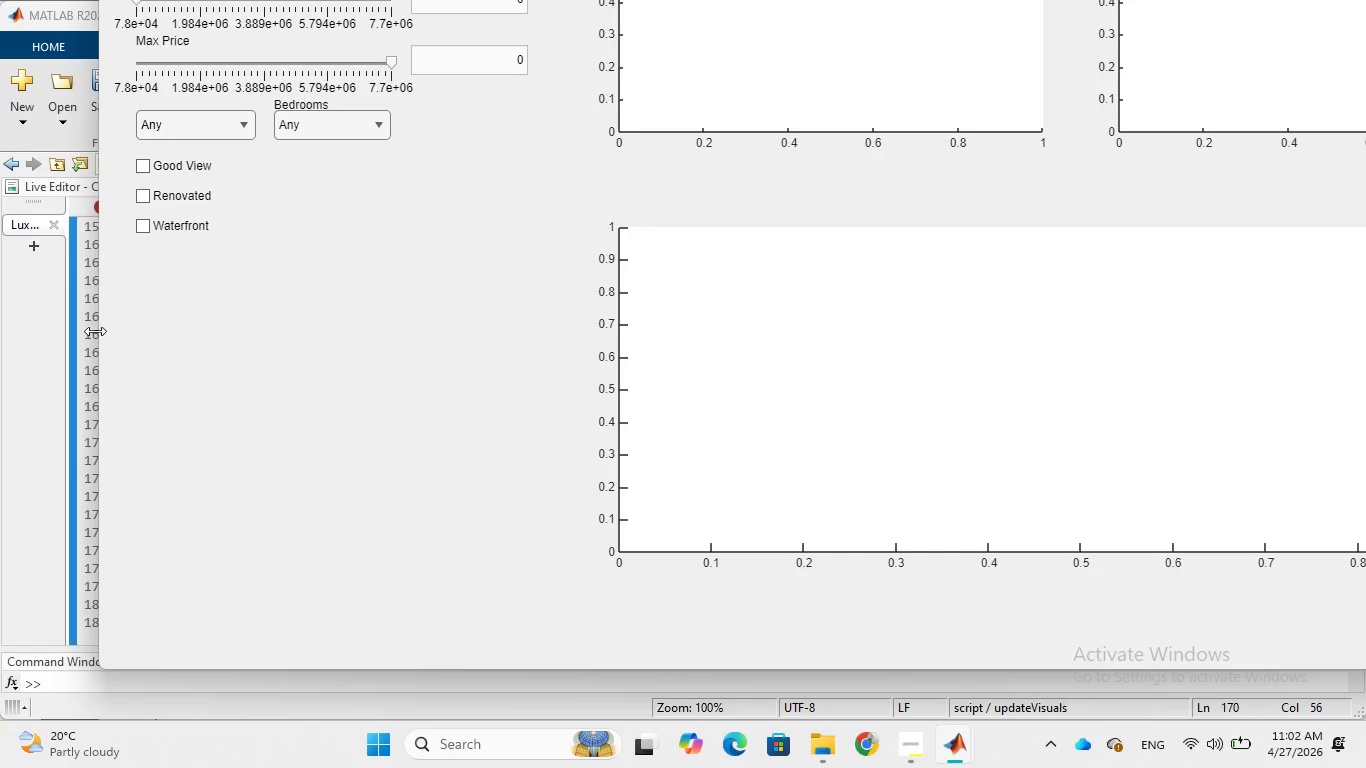 
left_click_drag(start_coordinate=[95, 331], to_coordinate=[81, 415])
 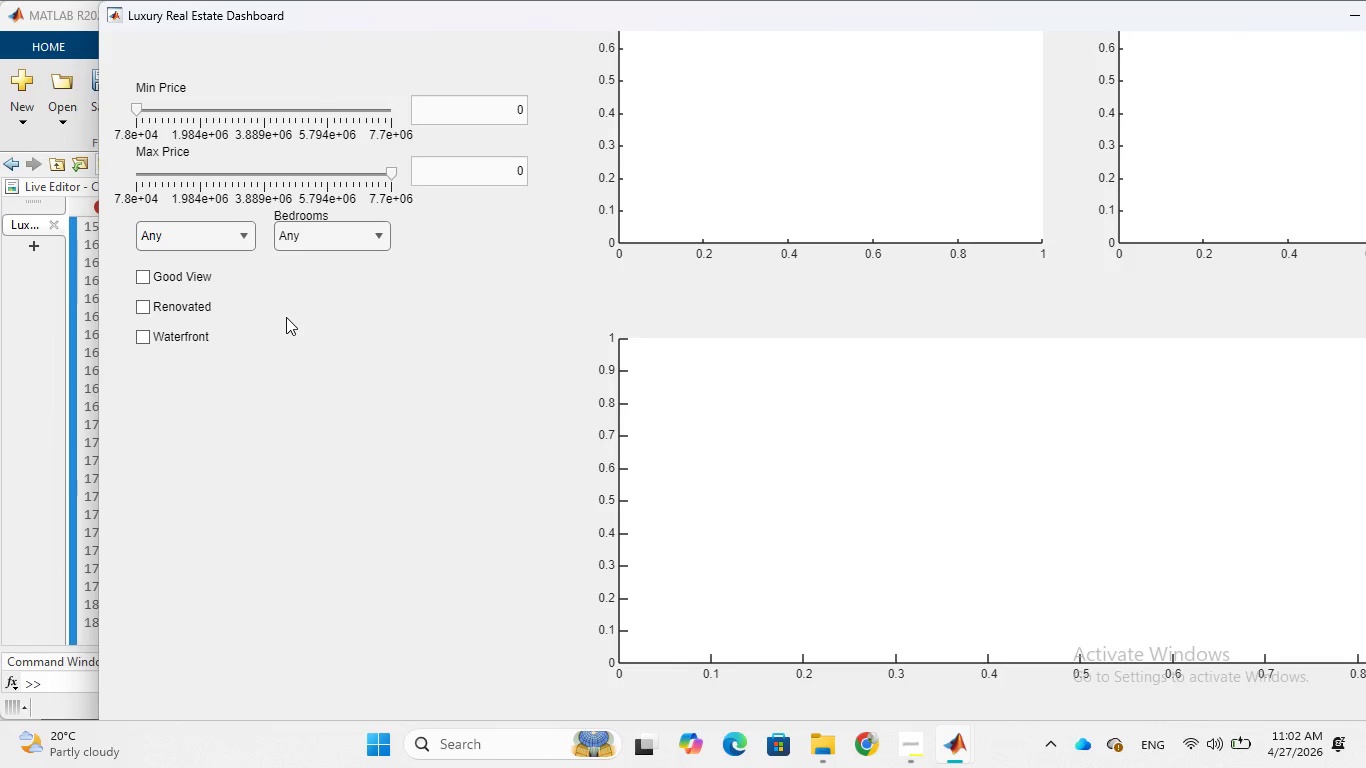 
scroll: coordinate [286, 317], scroll_direction: up, amount: 1.0
 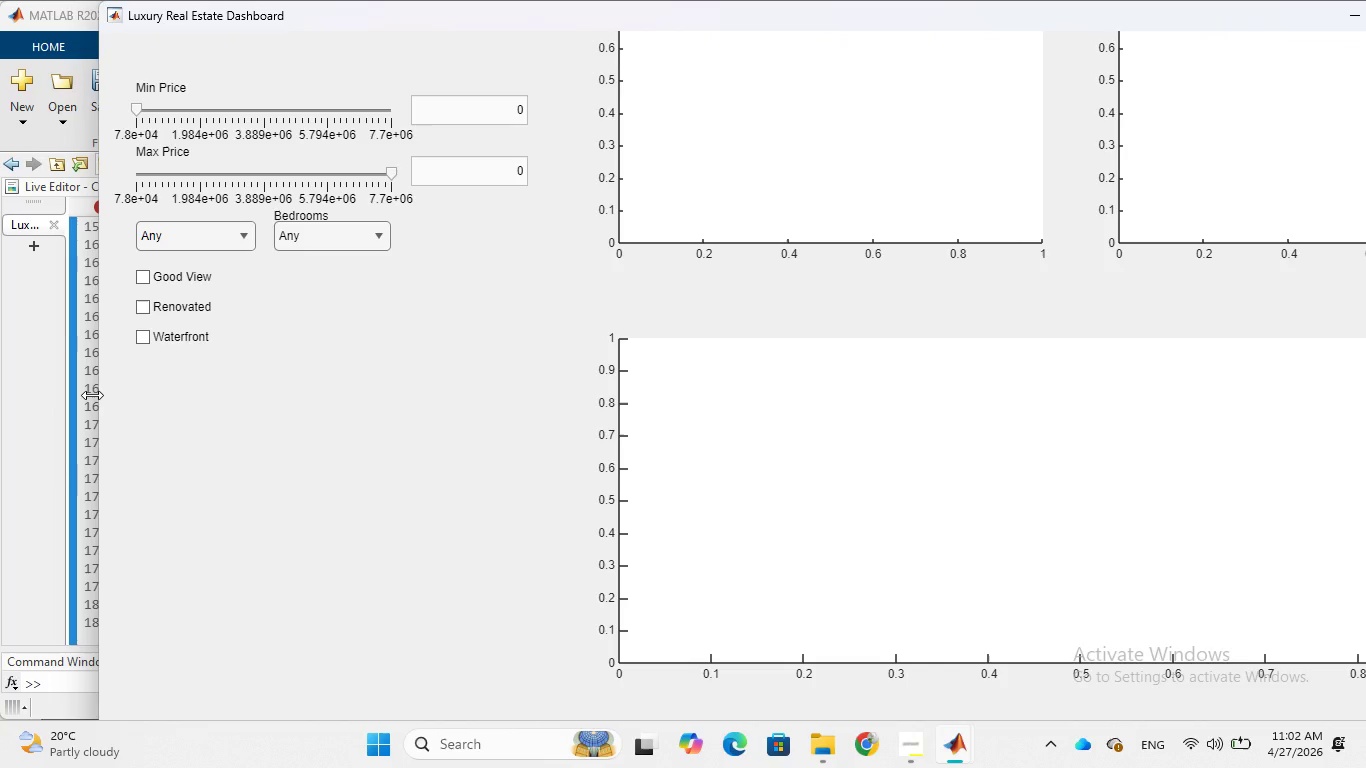 
left_click_drag(start_coordinate=[92, 395], to_coordinate=[94, 418])
 